 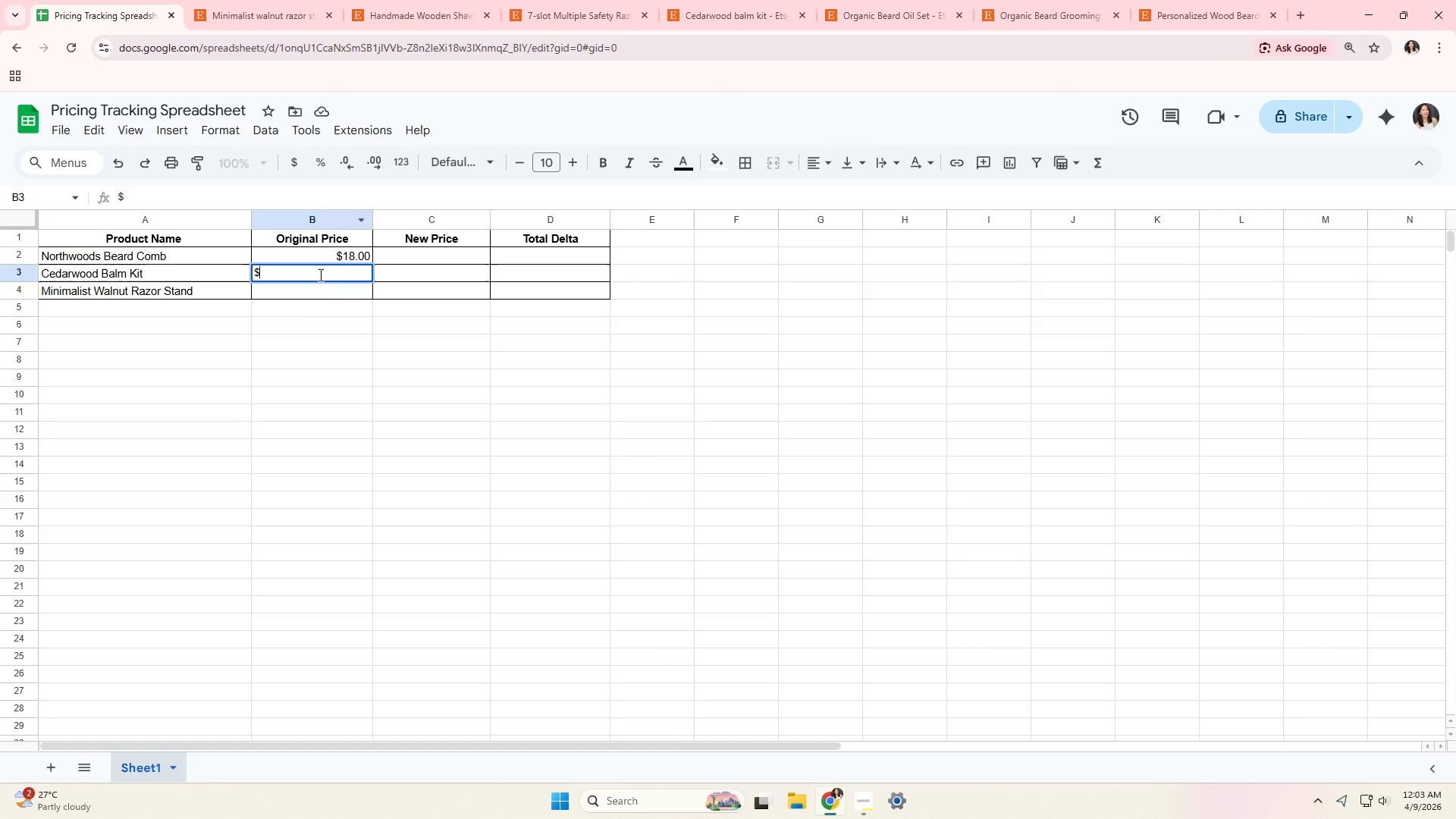 
key(Numpad2)
 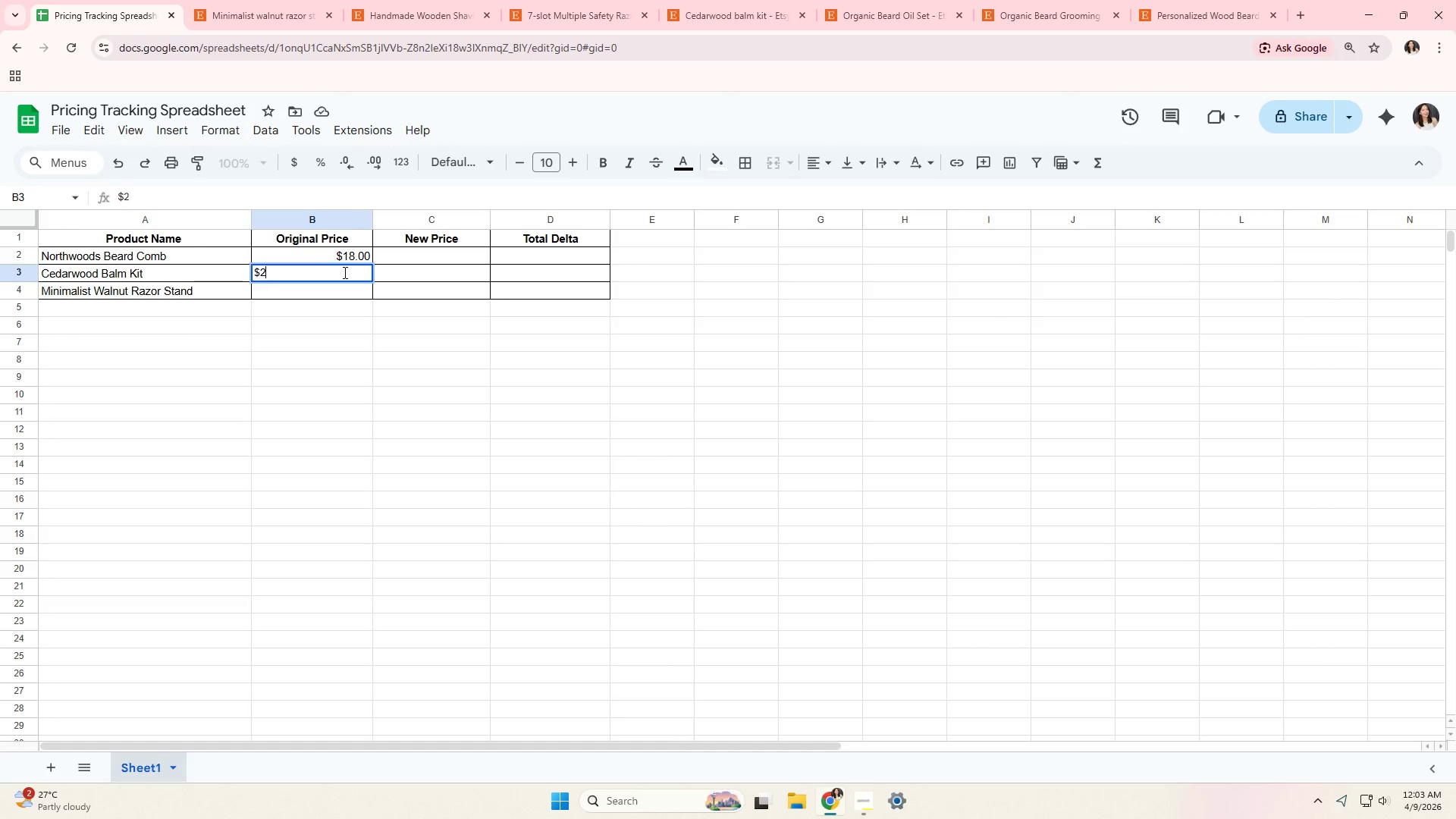 
key(Numpad8)
 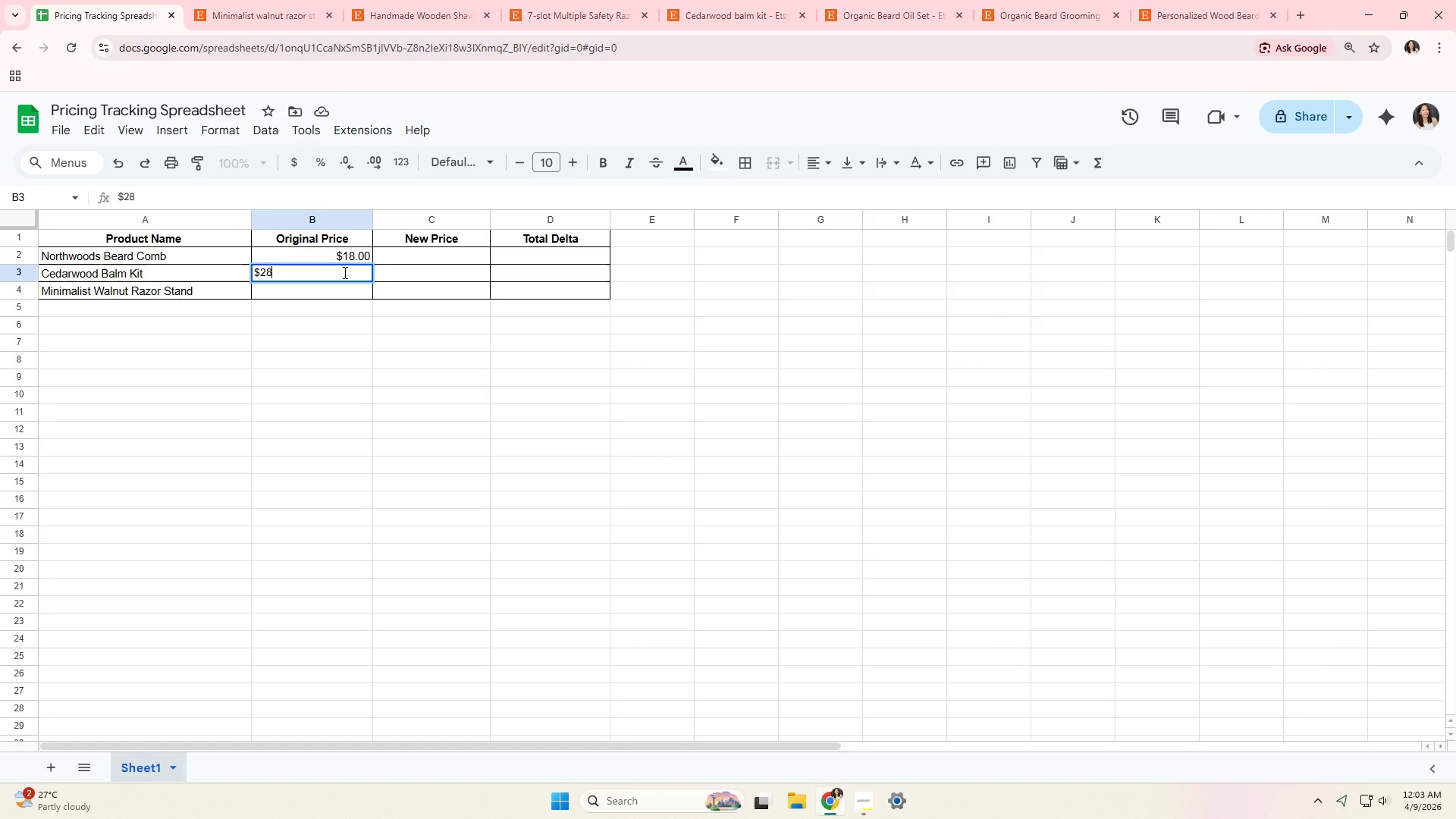 
key(NumpadDecimal)
 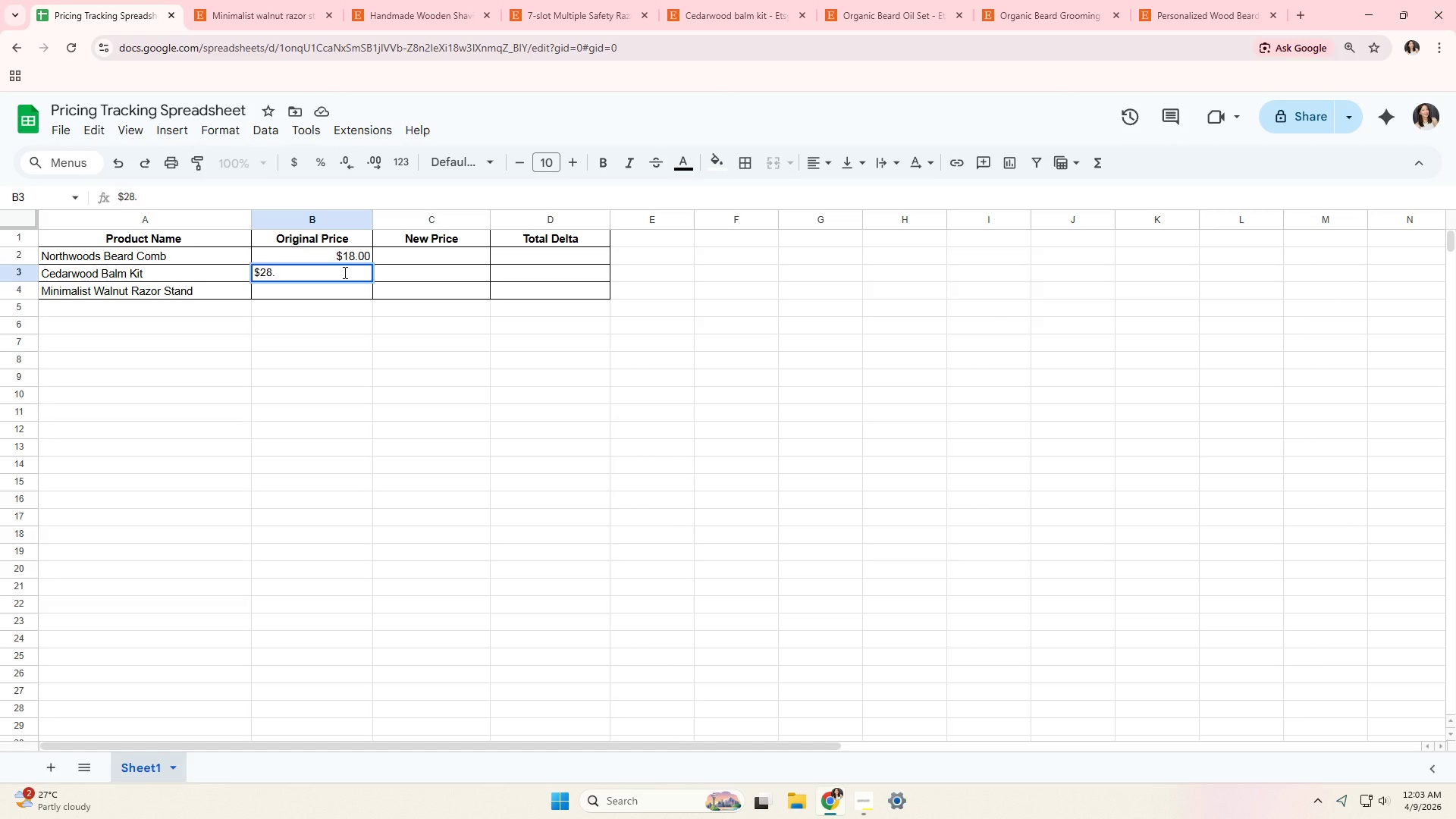 
key(Numpad0)
 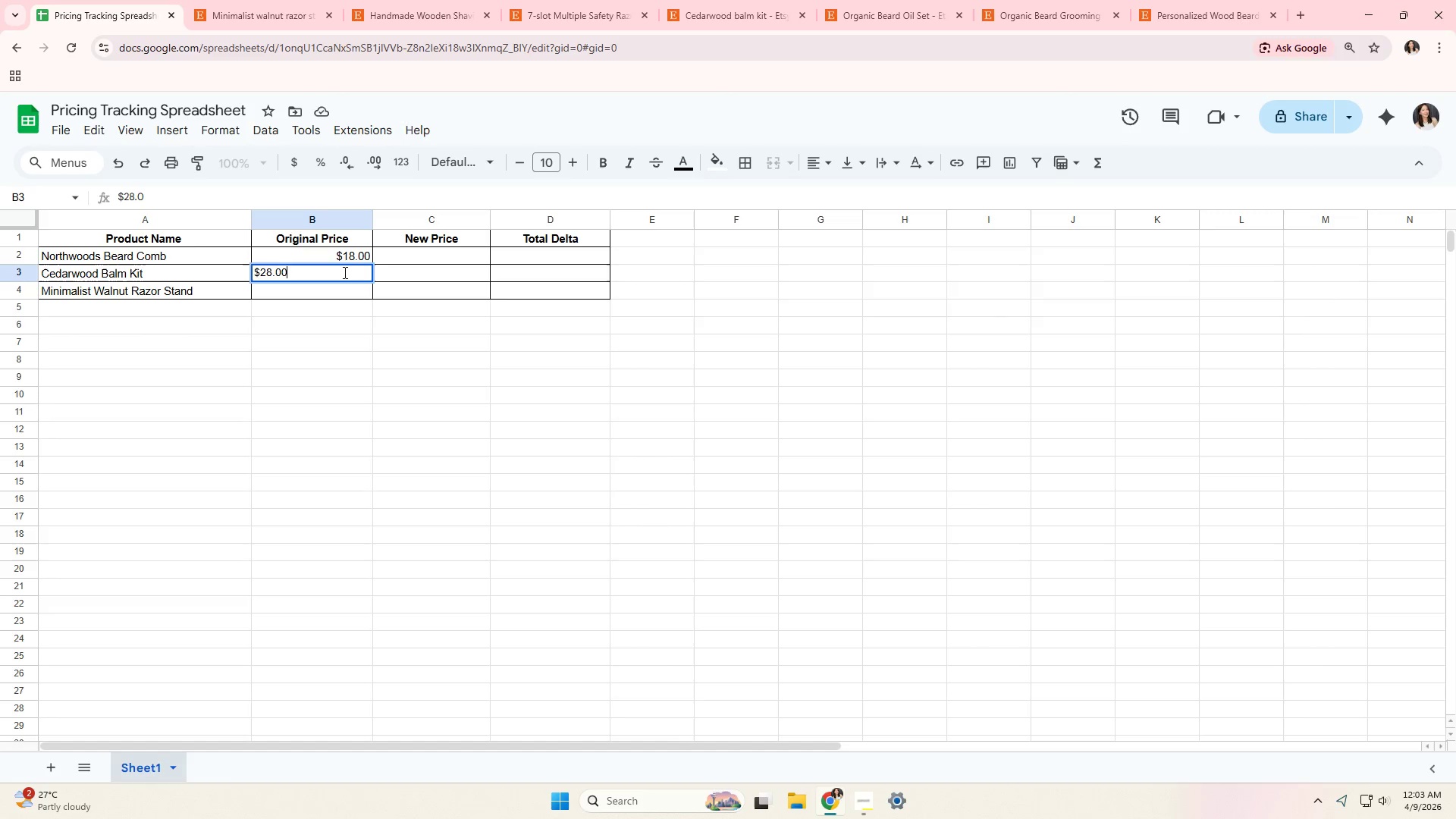 
key(Numpad0)
 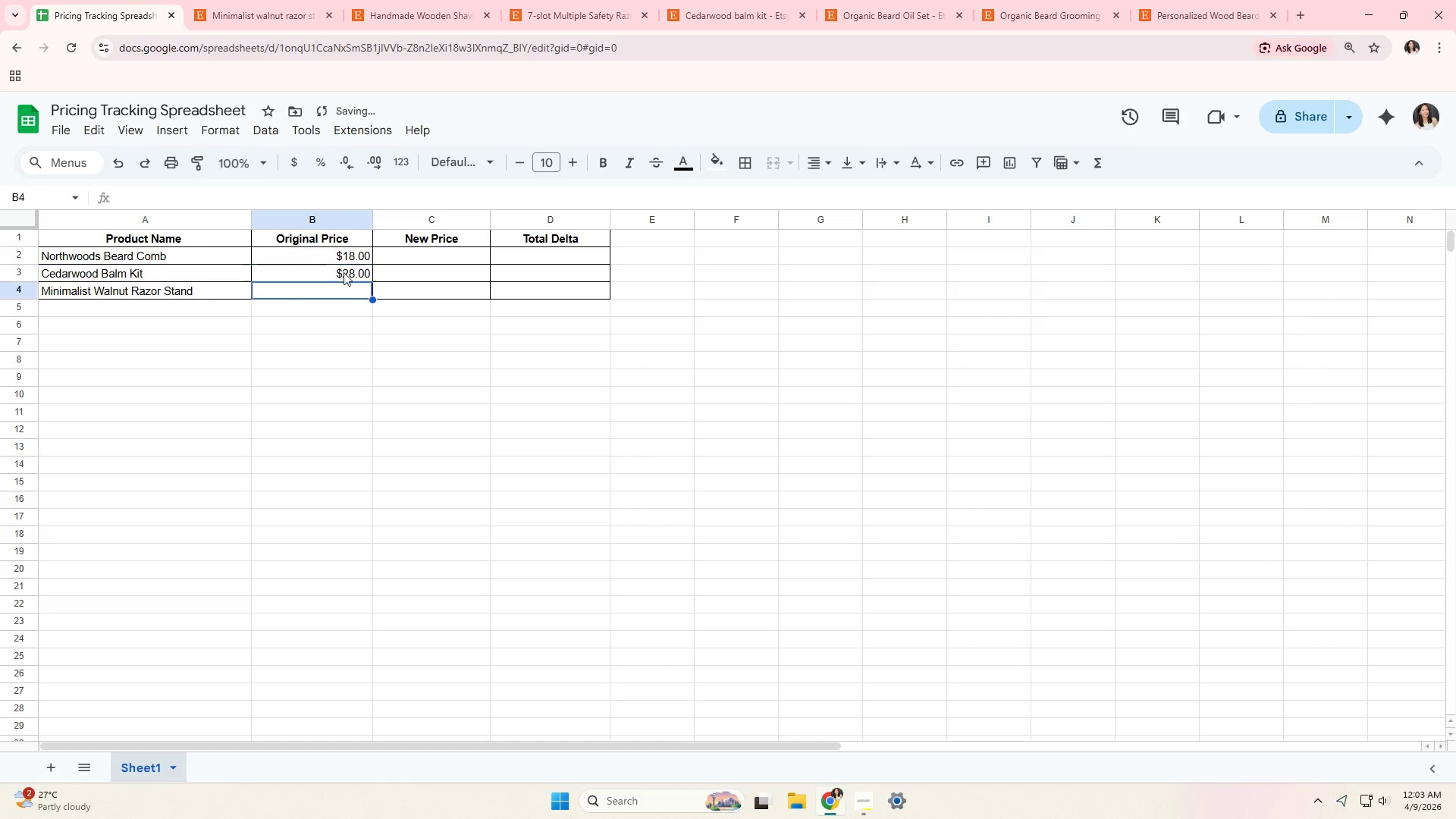 
key(NumpadEnter)
 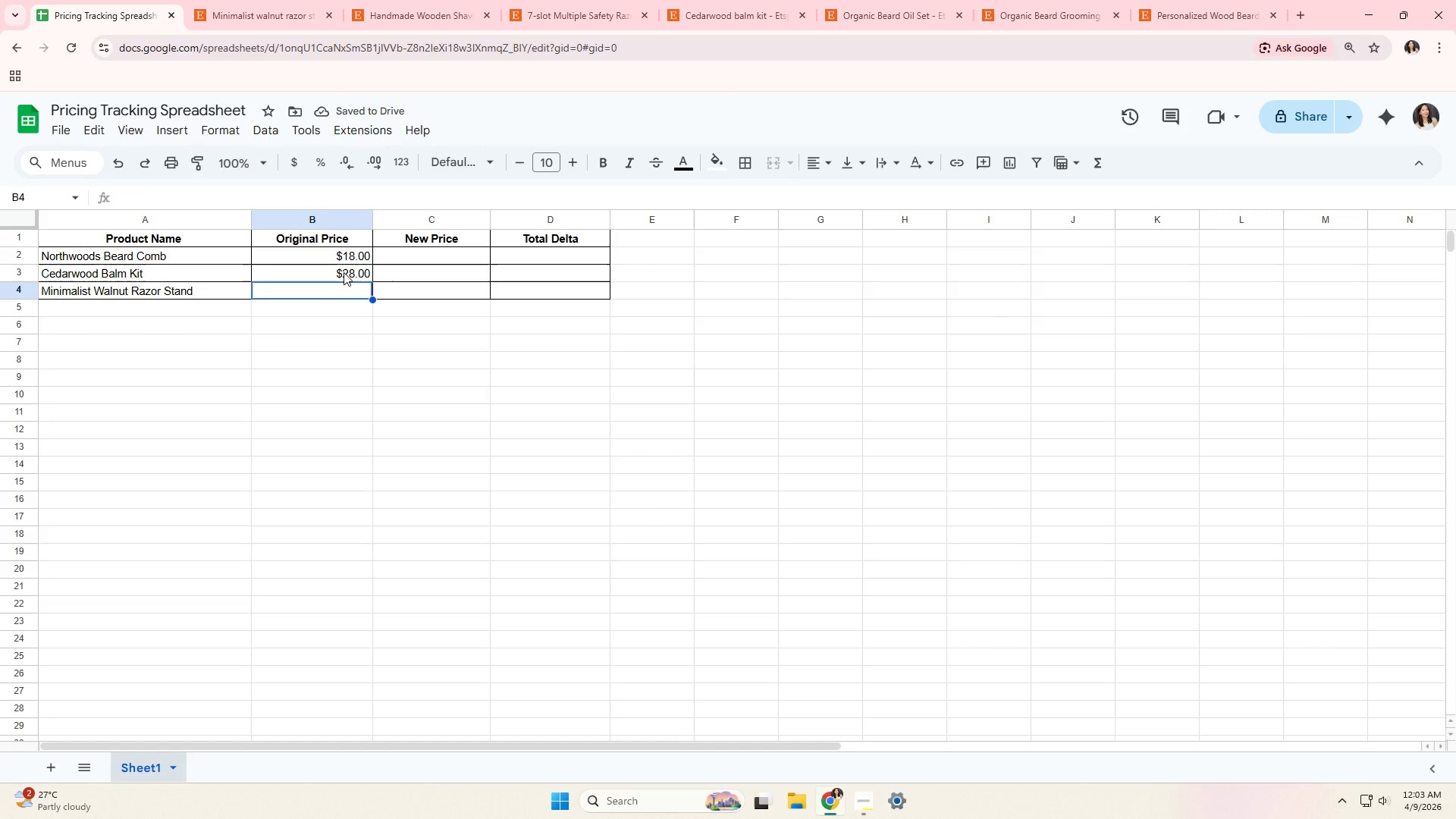 
left_click([461, 0])
 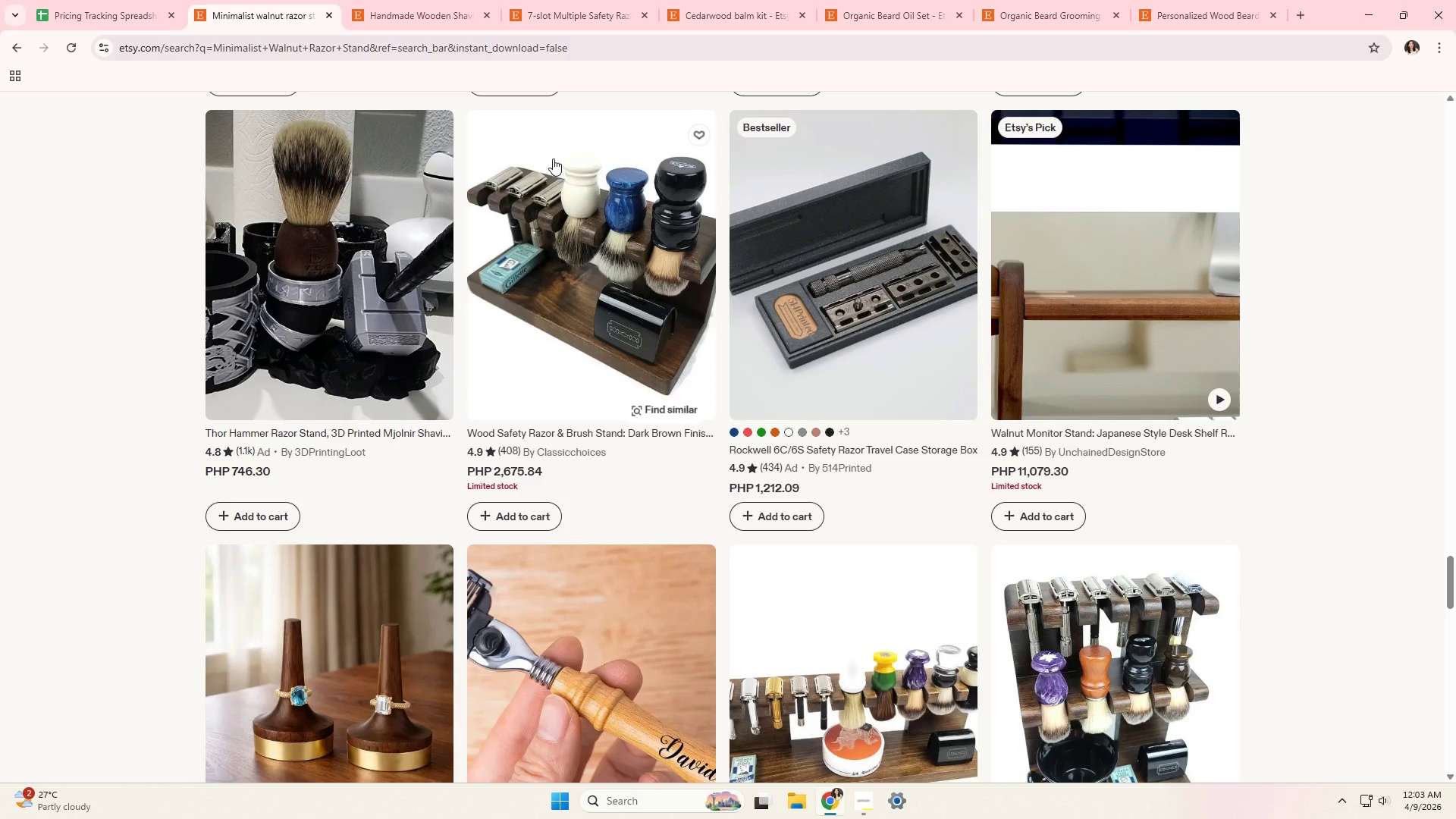 
scroll: coordinate [430, 445], scroll_direction: down, amount: 16.0
 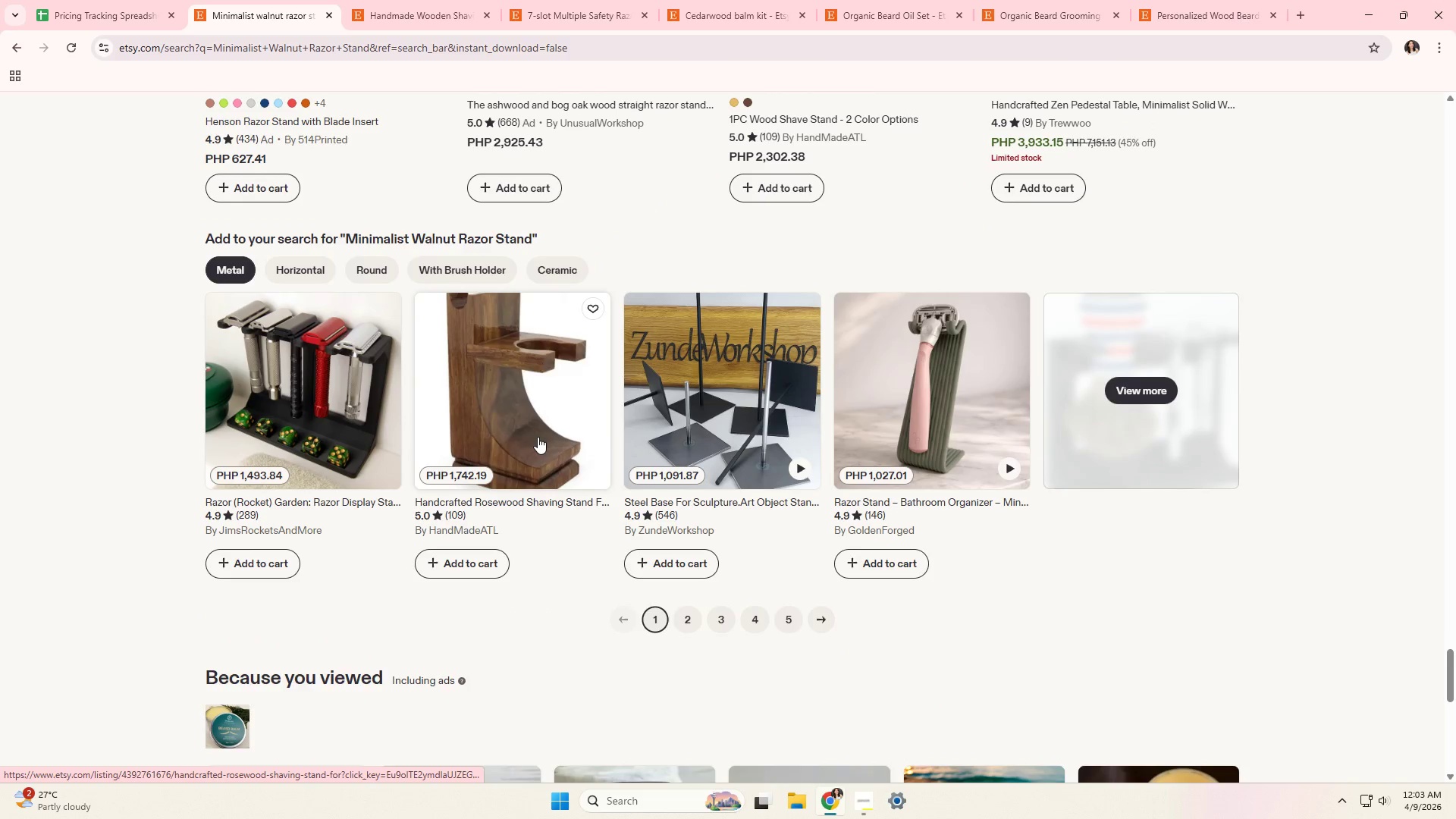 
left_click([541, 438])
 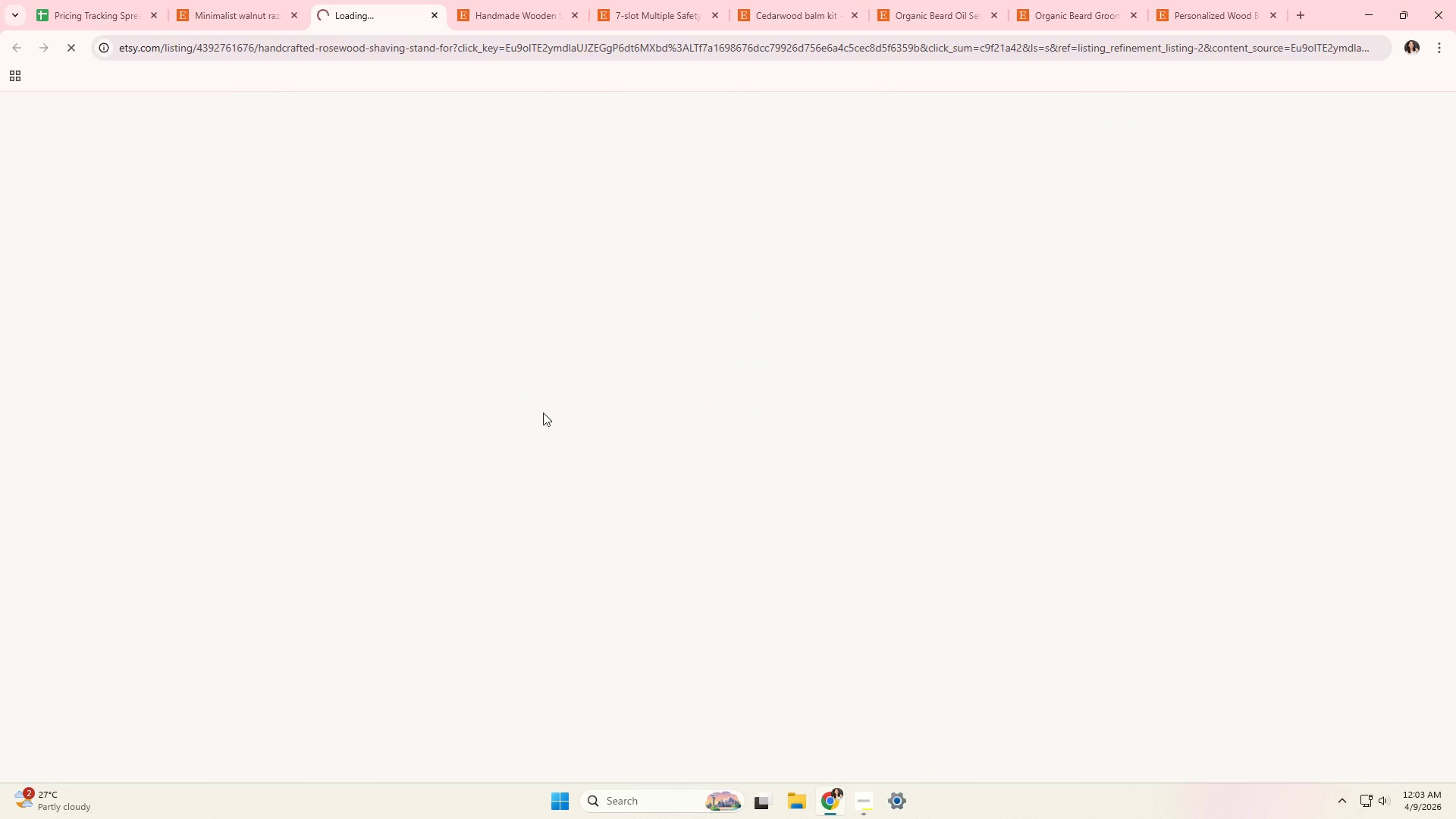 
left_click([654, 0])
 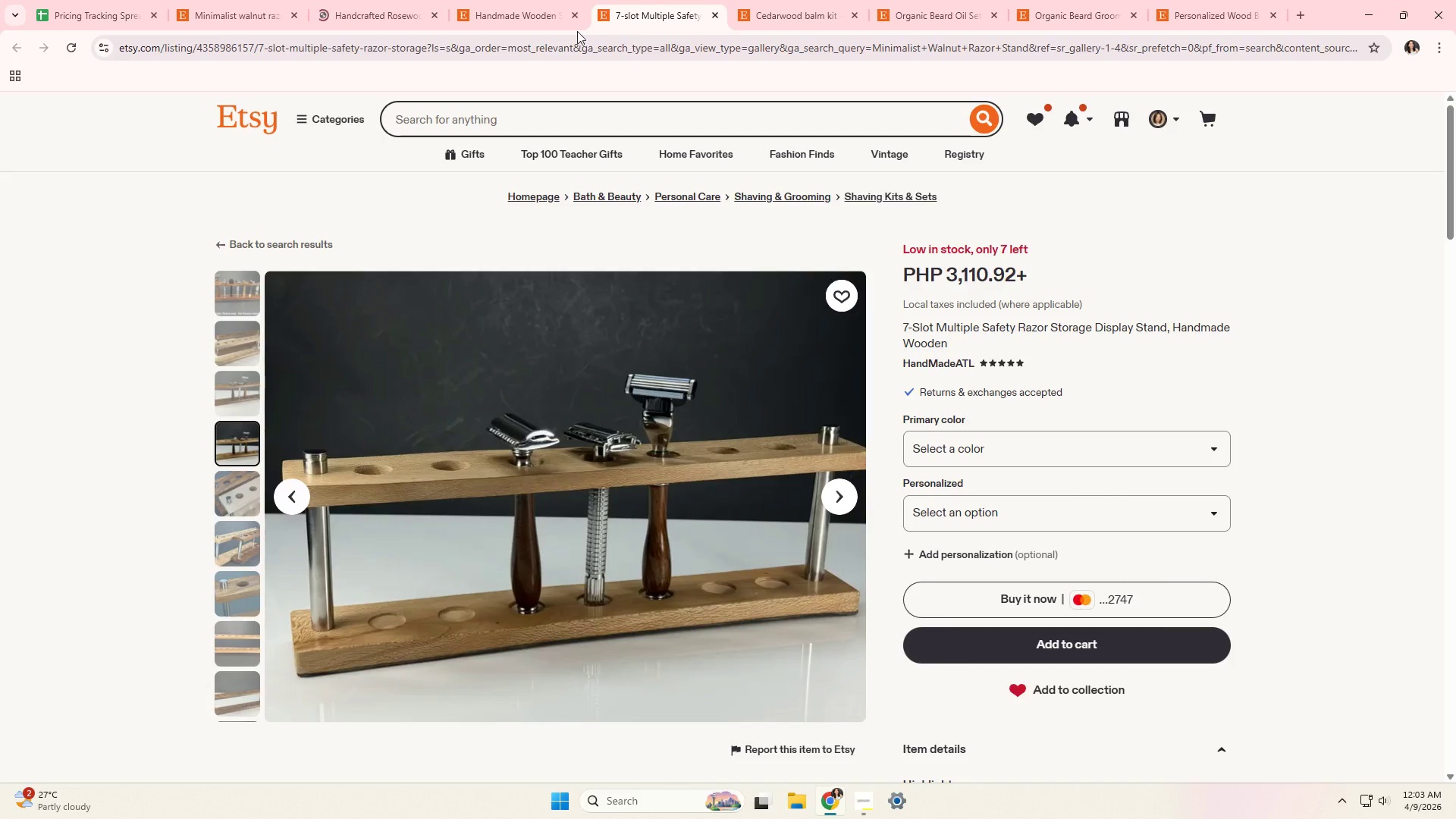 
left_click([532, 13])
 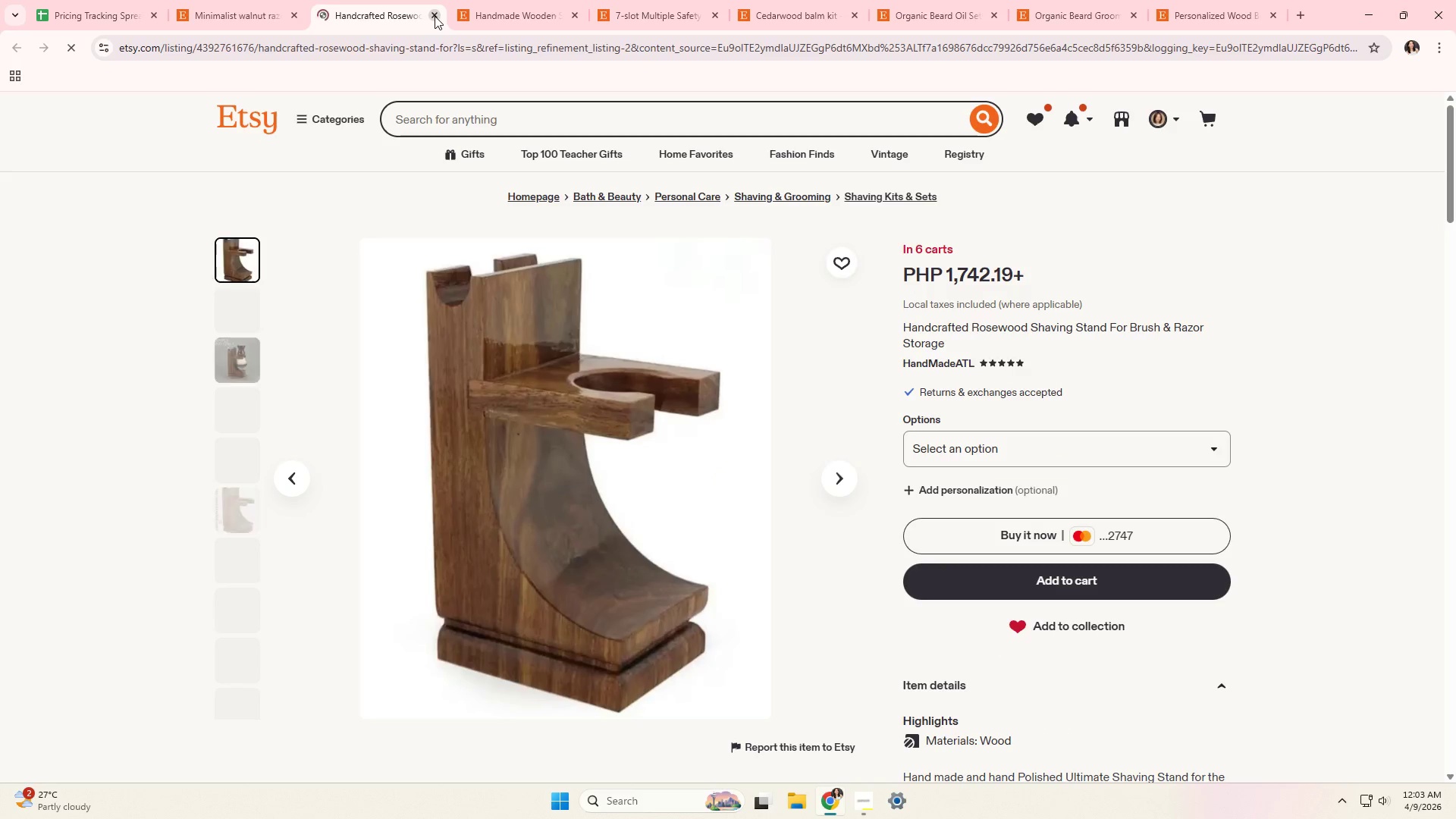 
scroll: coordinate [834, 483], scroll_direction: down, amount: 27.0
 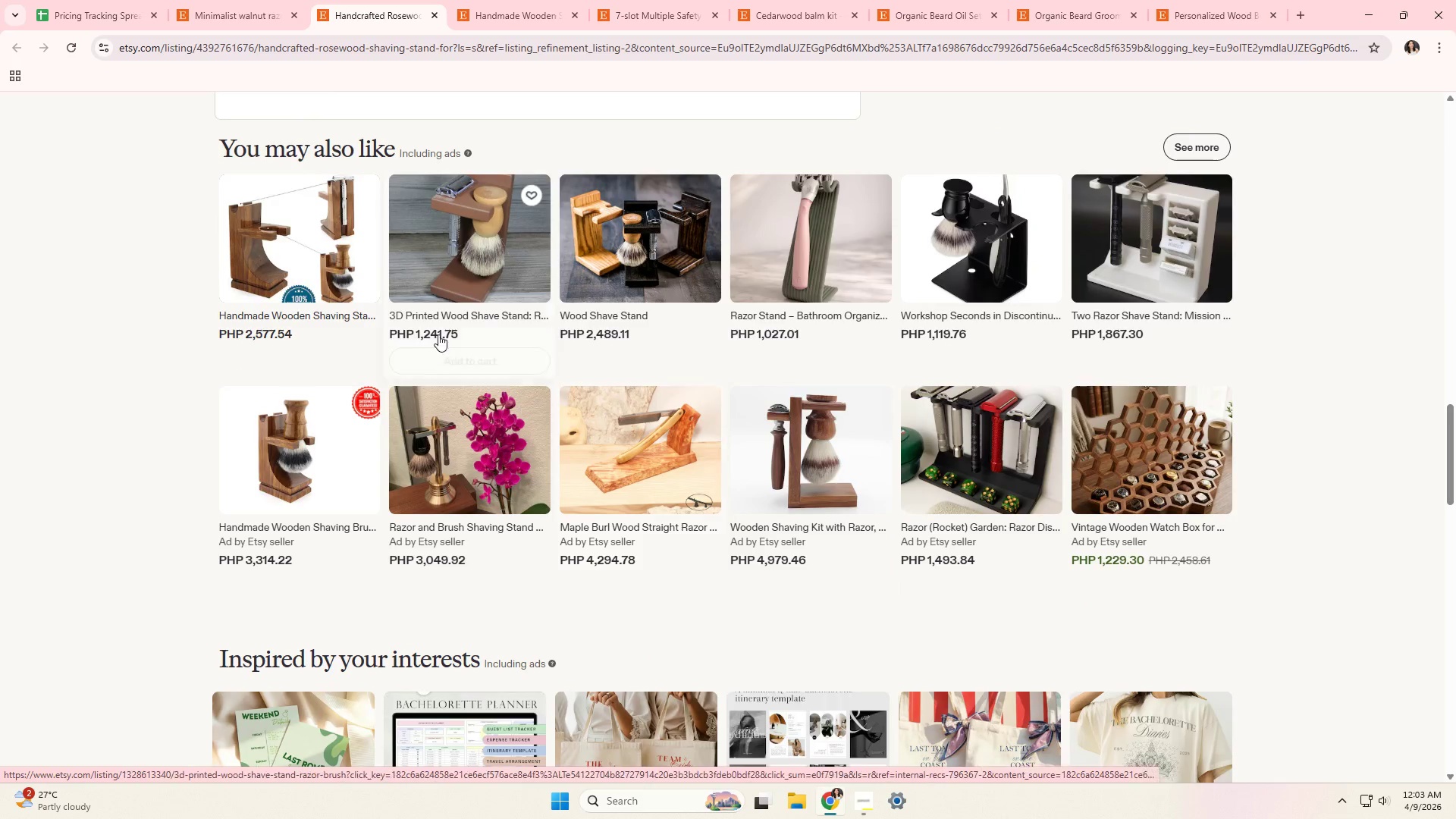 
left_click([468, 276])
 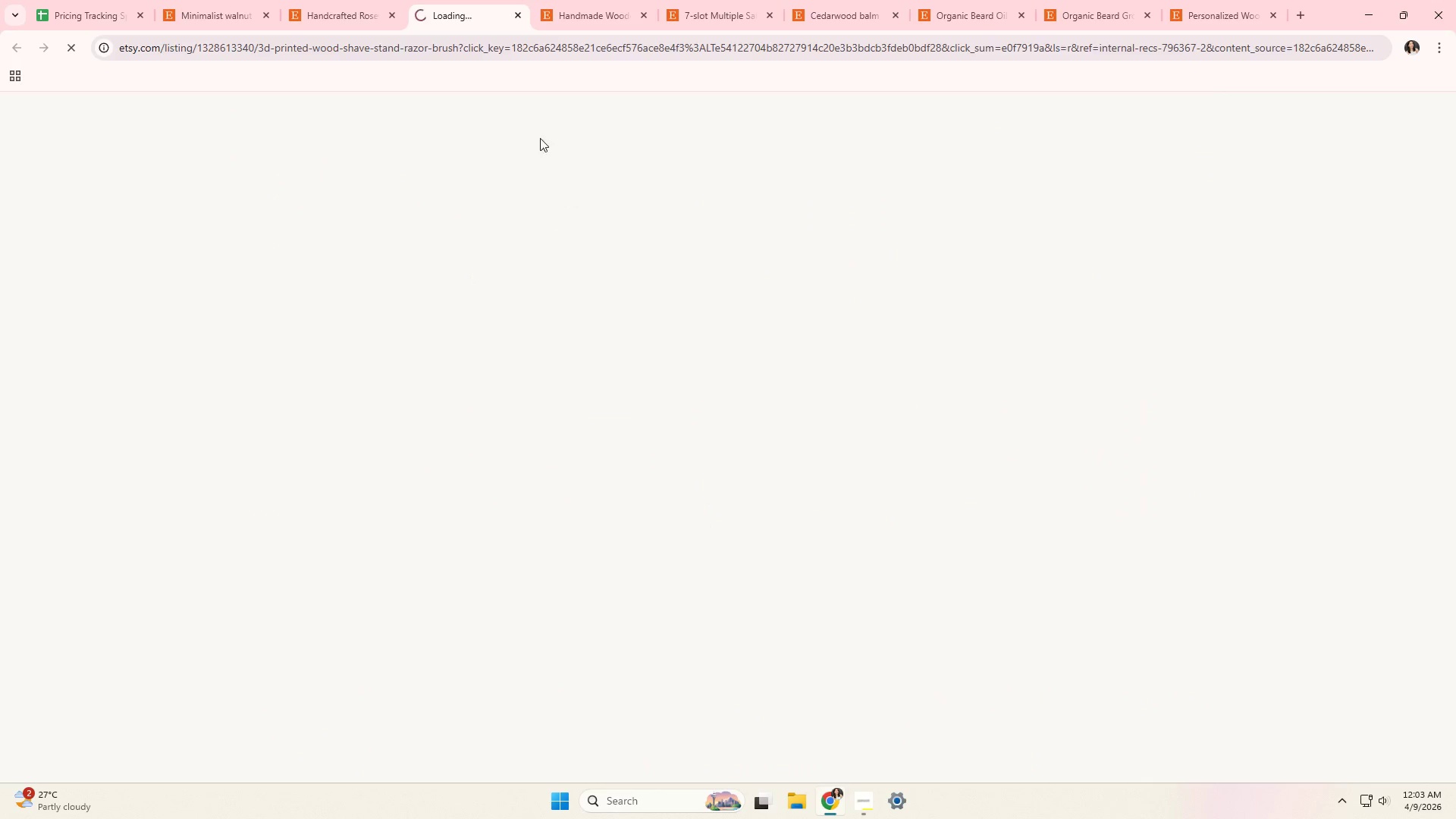 
mouse_move([406, 17])
 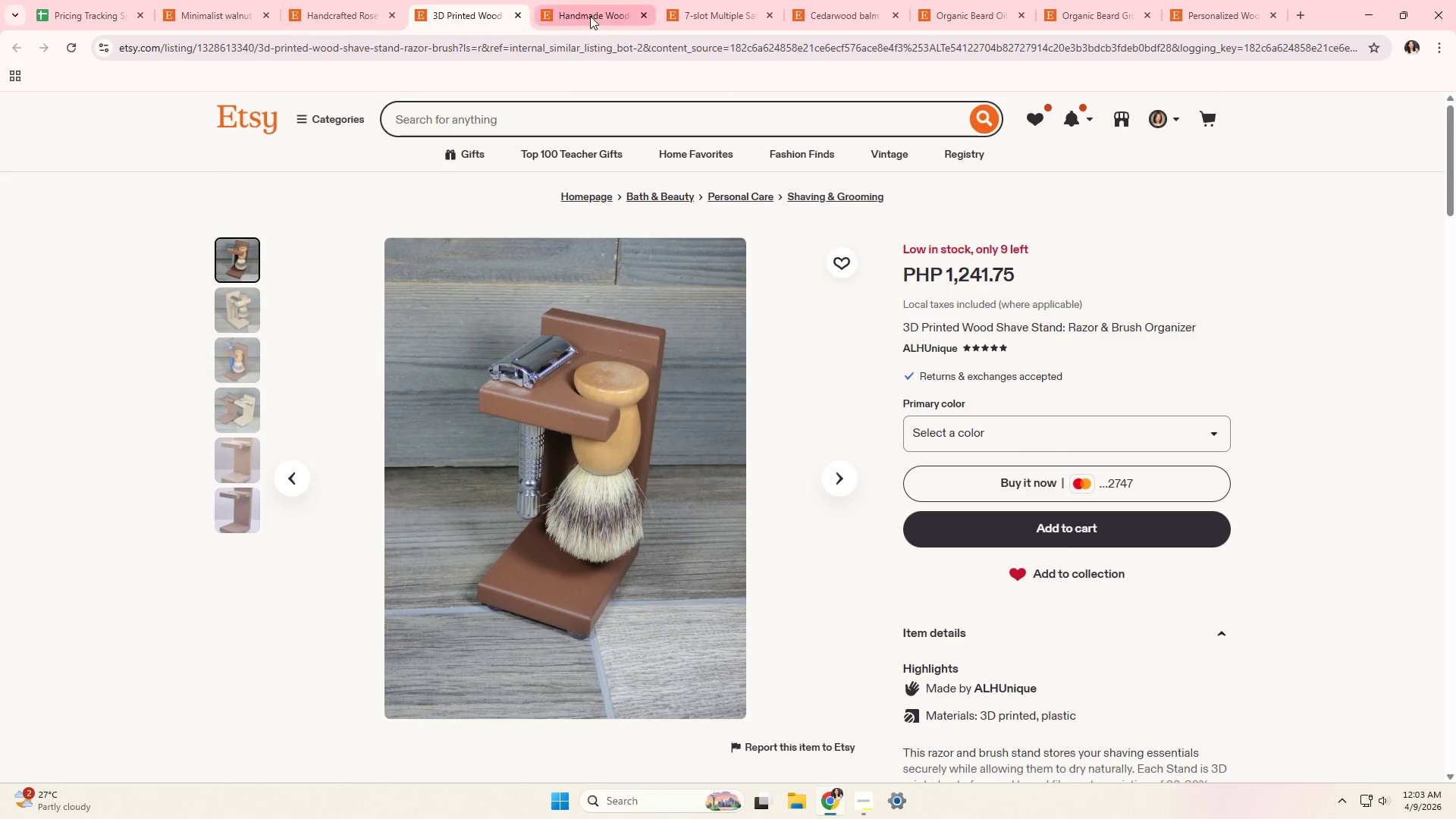 
scroll: coordinate [667, 413], scroll_direction: down, amount: 33.0
 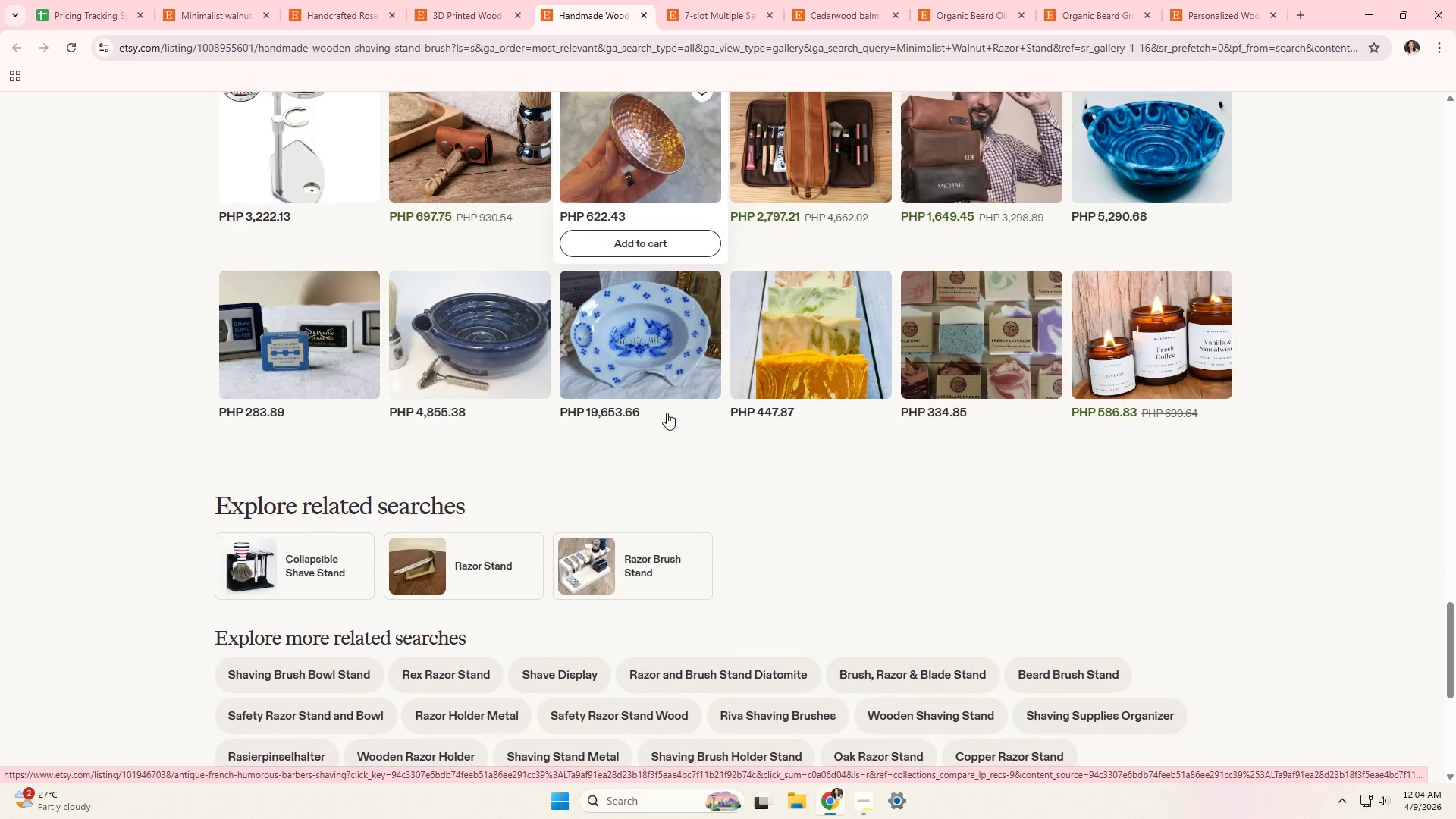 
scroll: coordinate [672, 409], scroll_direction: up, amount: 11.0
 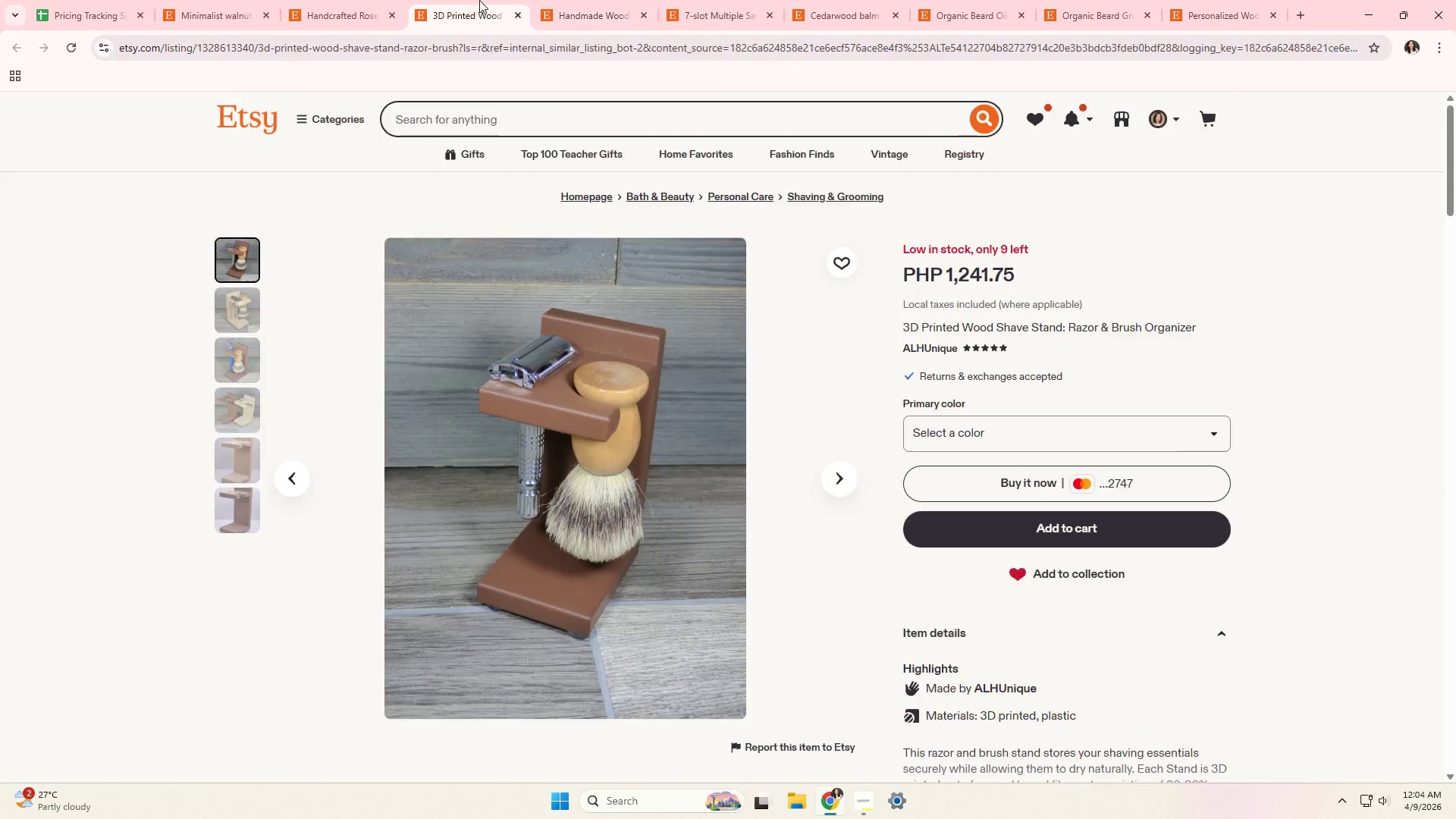 
double_click([373, 0])
 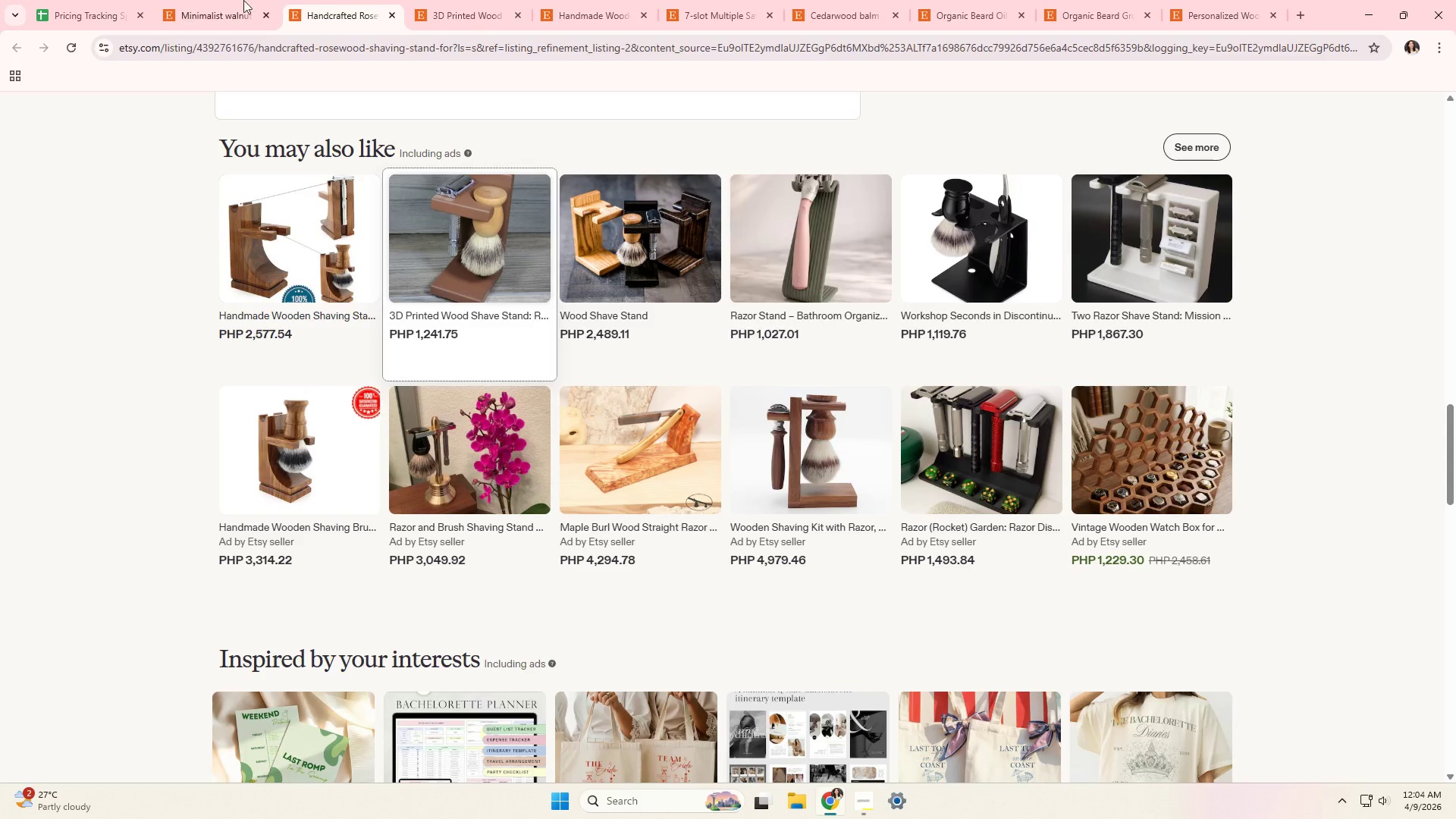 
triple_click([234, 0])
 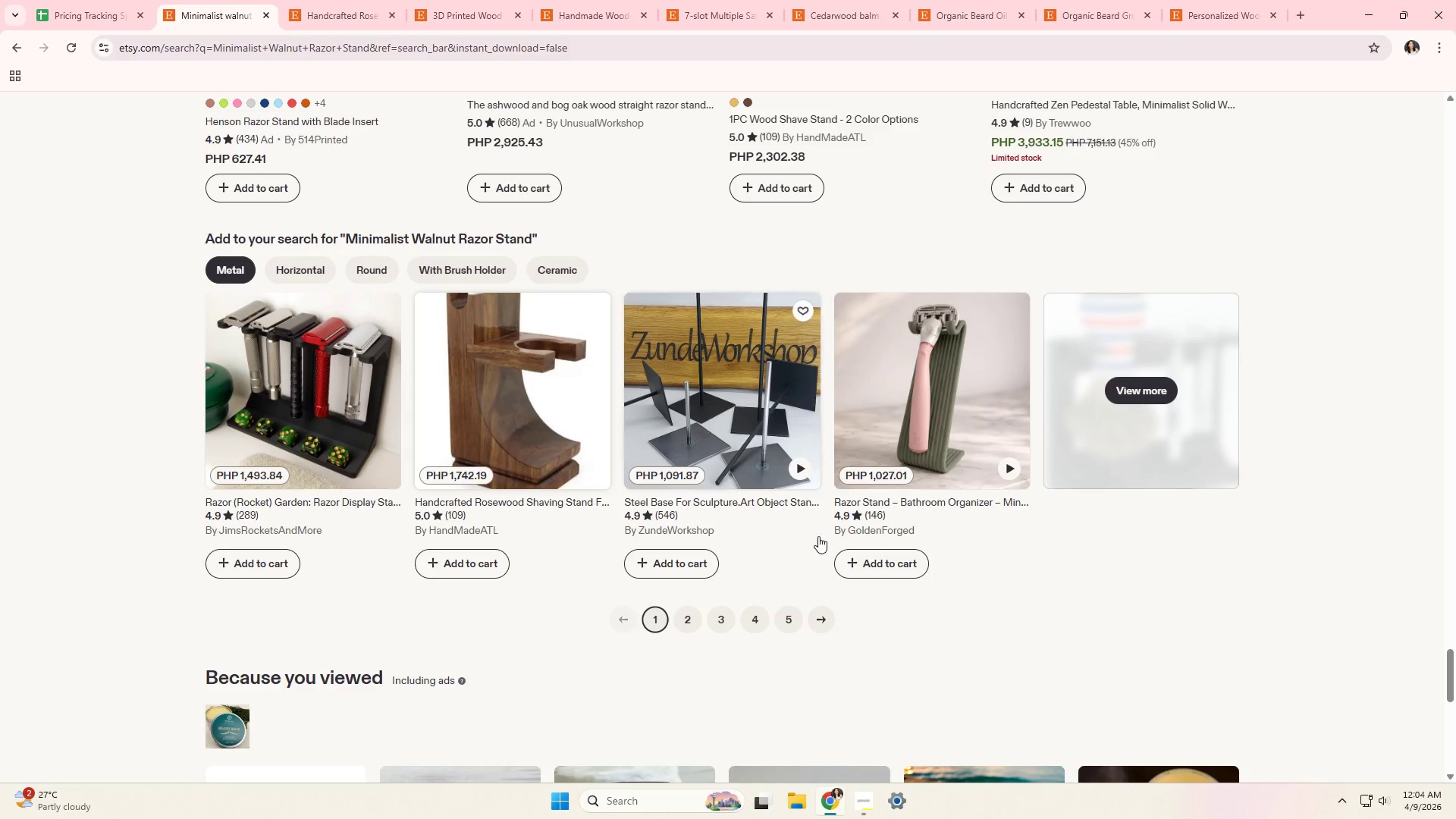 
scroll: coordinate [421, 506], scroll_direction: up, amount: 54.0
 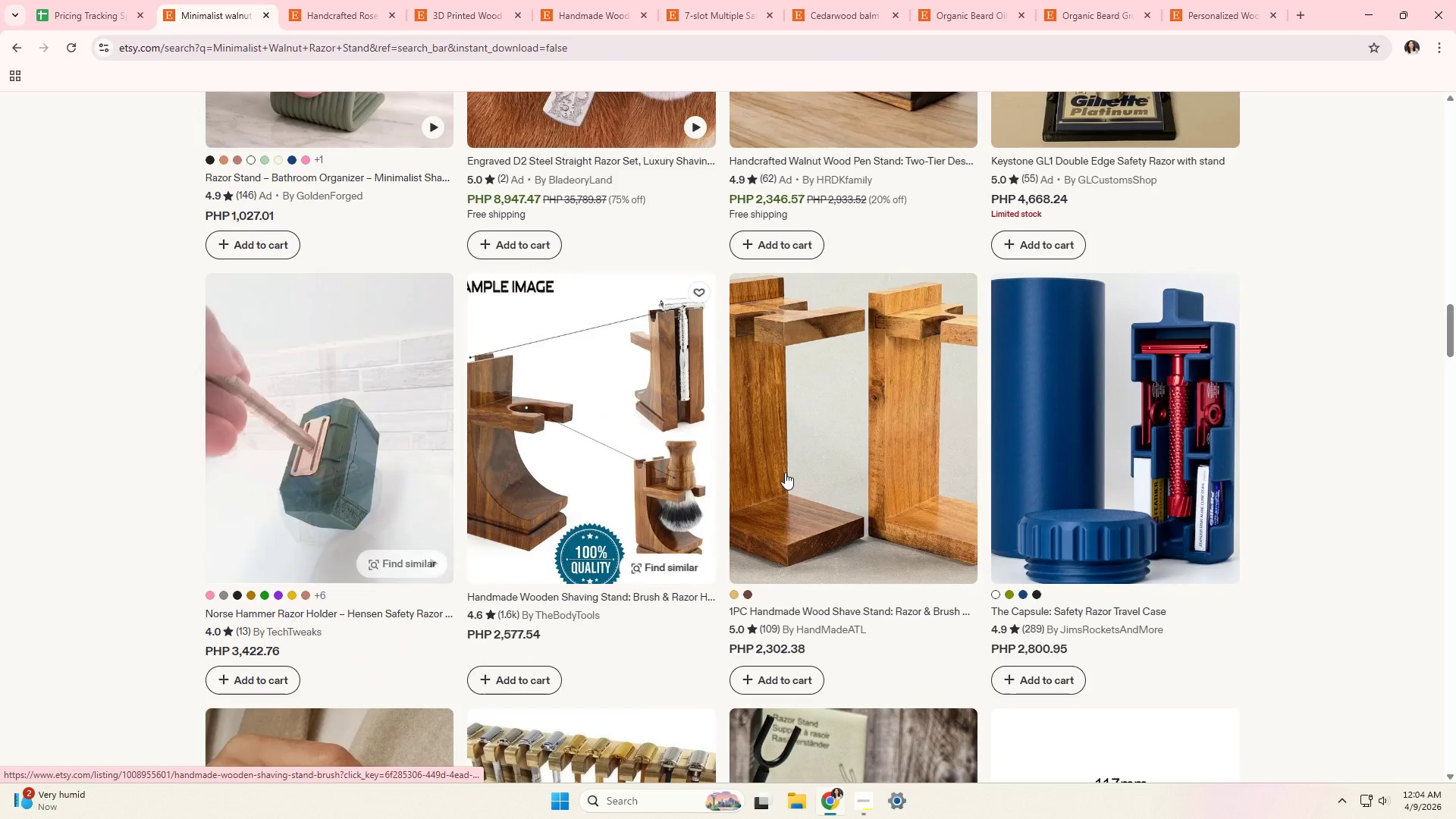 
scroll: coordinate [833, 585], scroll_direction: up, amount: 18.0
 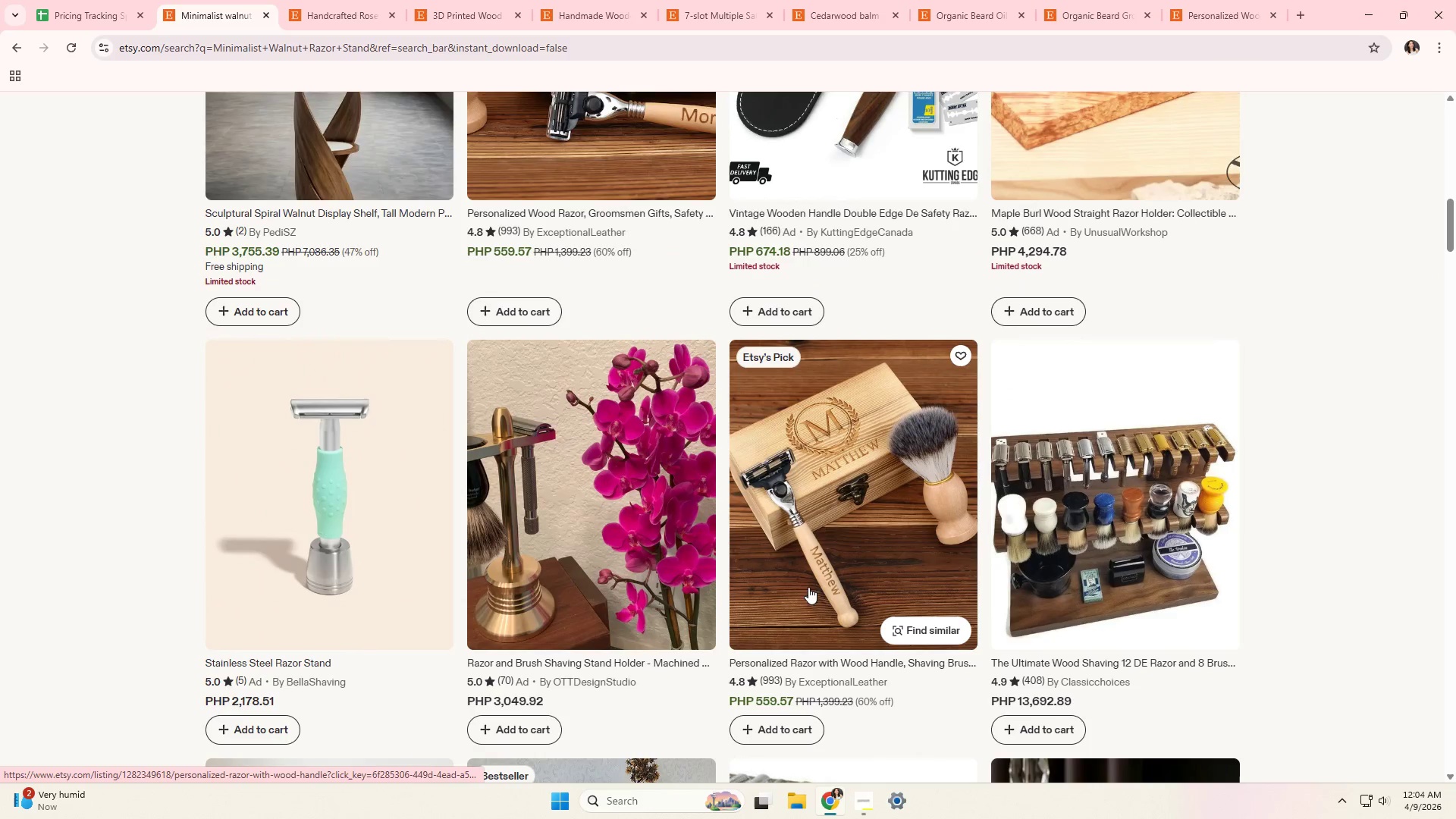 
scroll: coordinate [803, 569], scroll_direction: up, amount: 13.0
 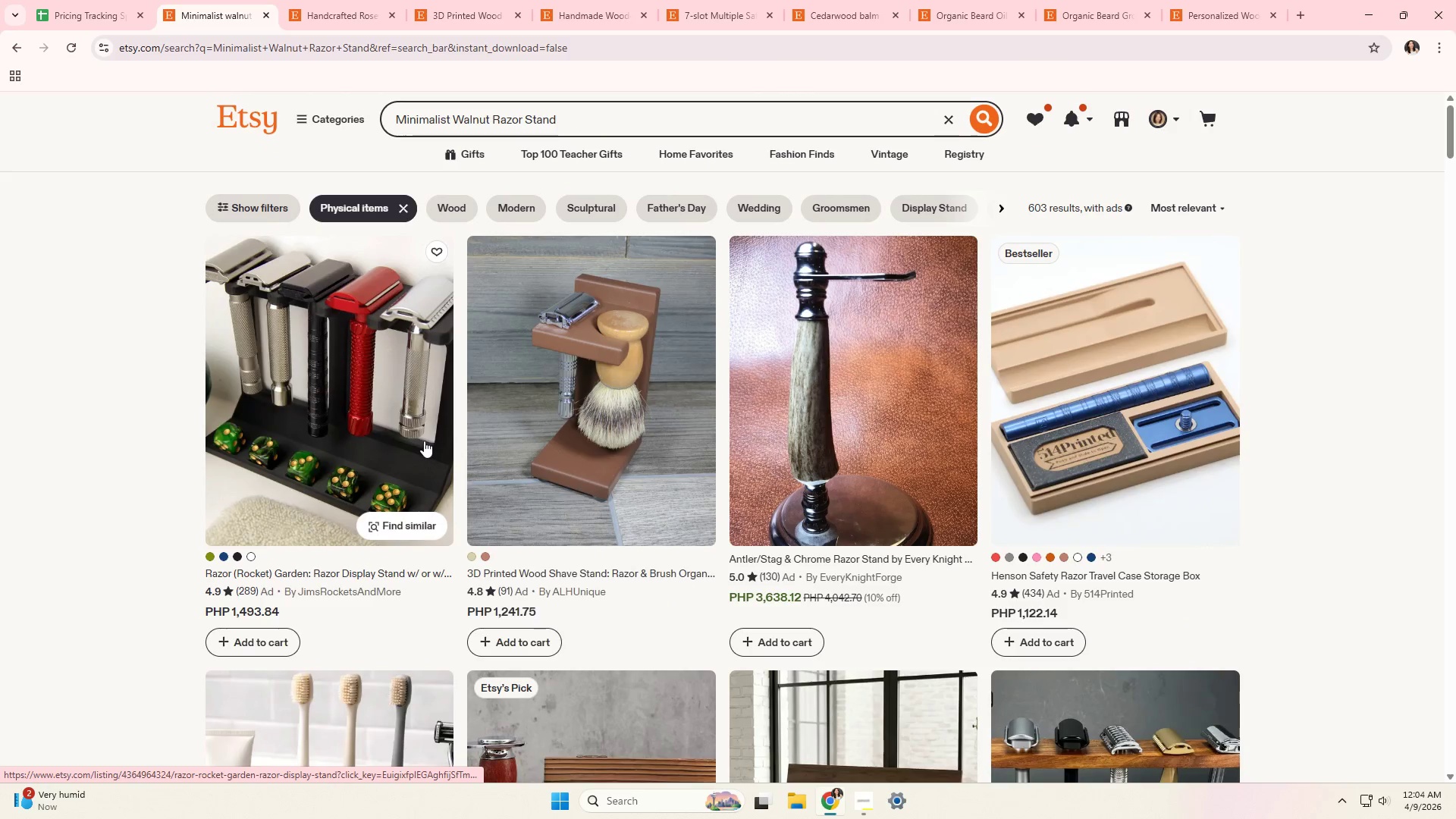 
left_click([89, 0])
 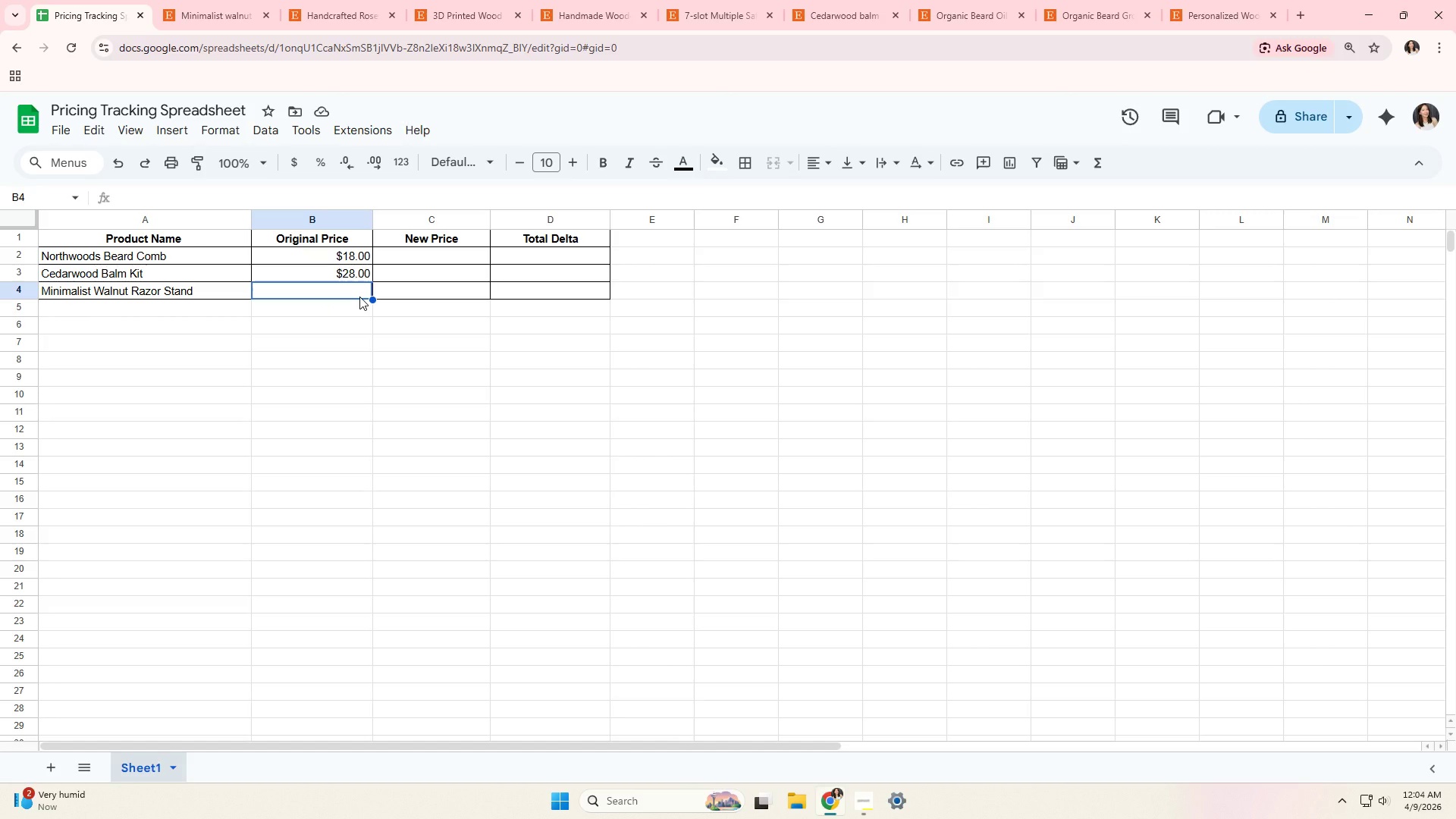 
wait(5.39)
 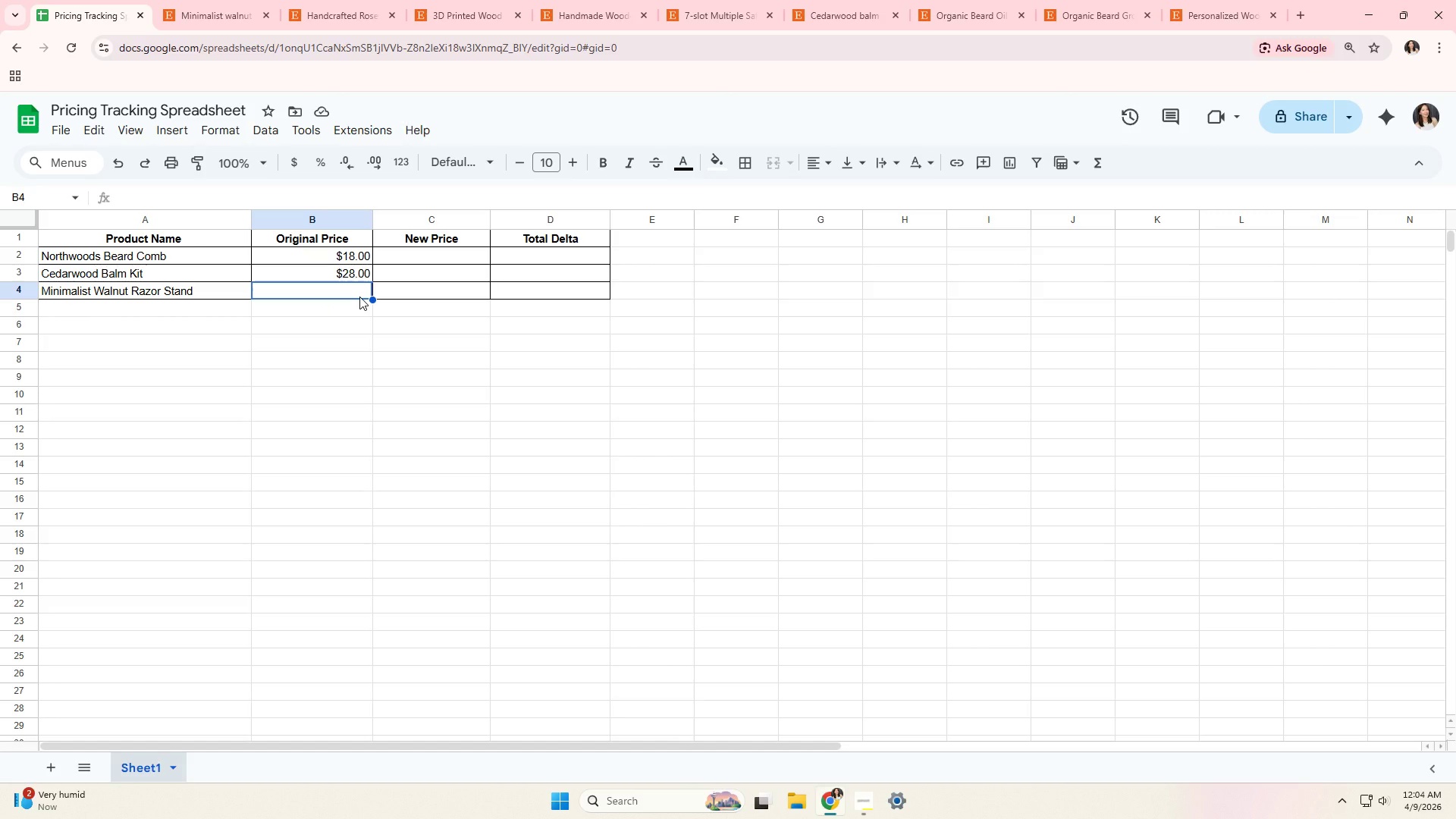 
key(Shift+4)
 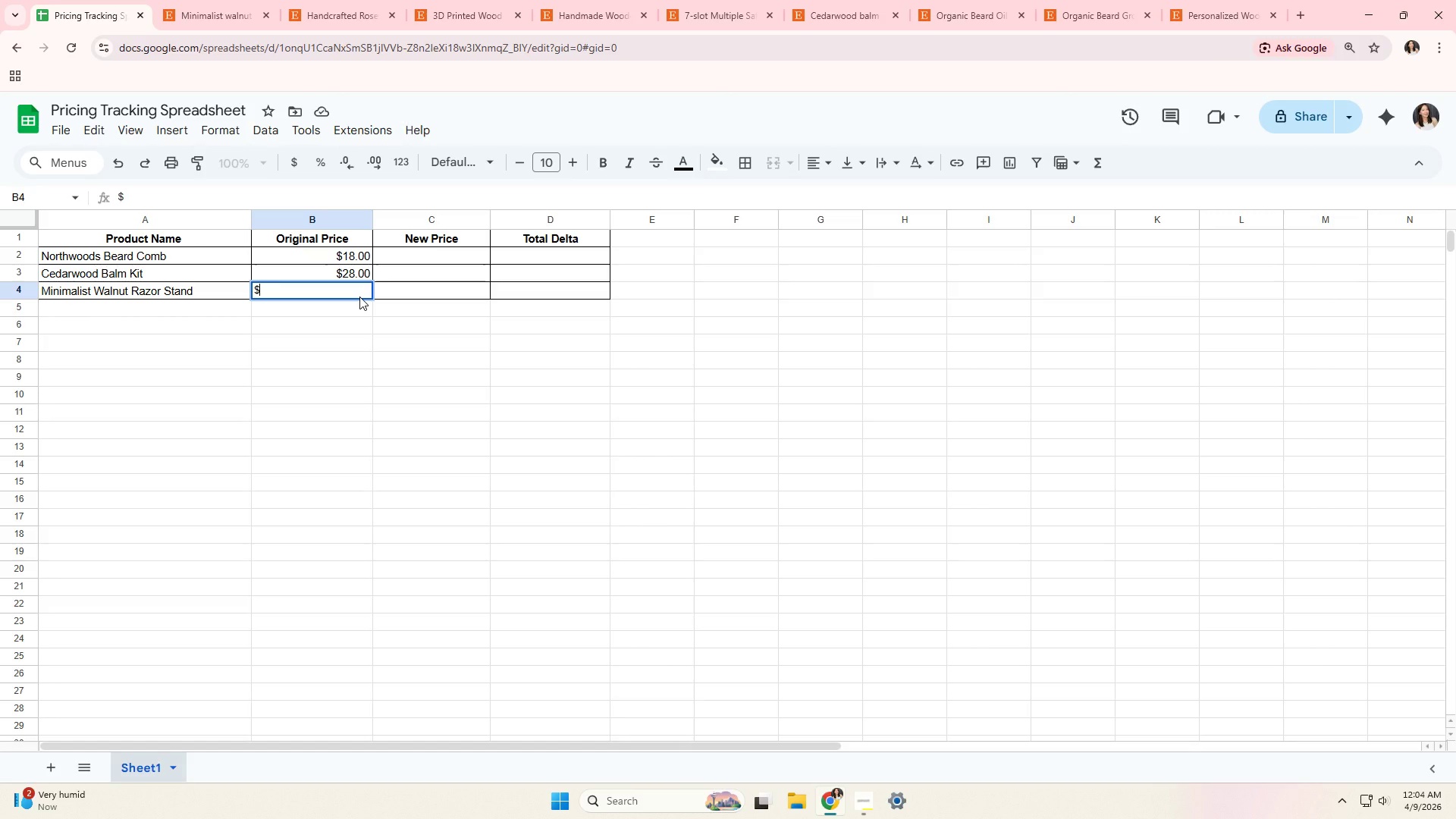 
key(Numpad2)
 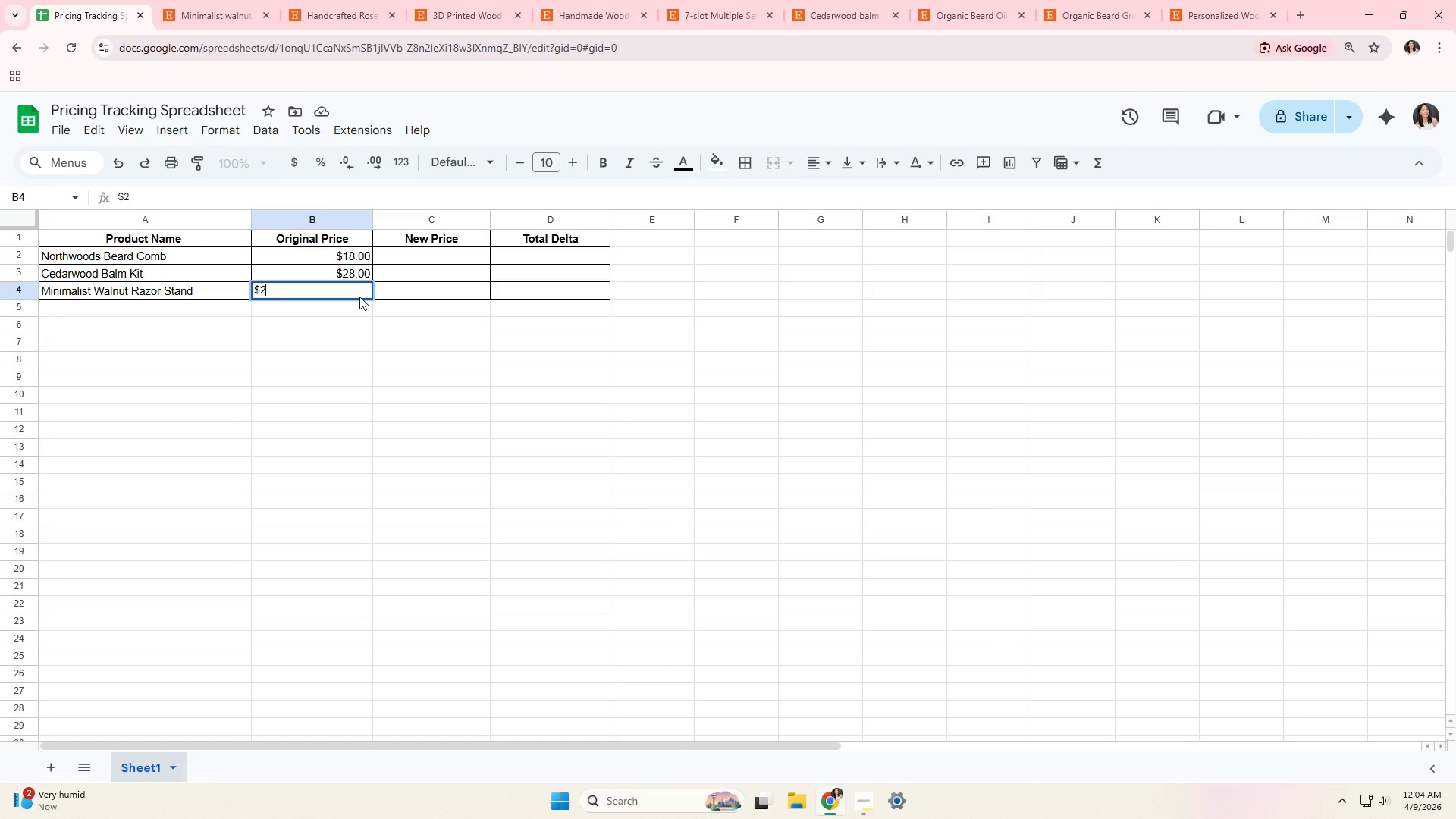 
key(Numpad4)
 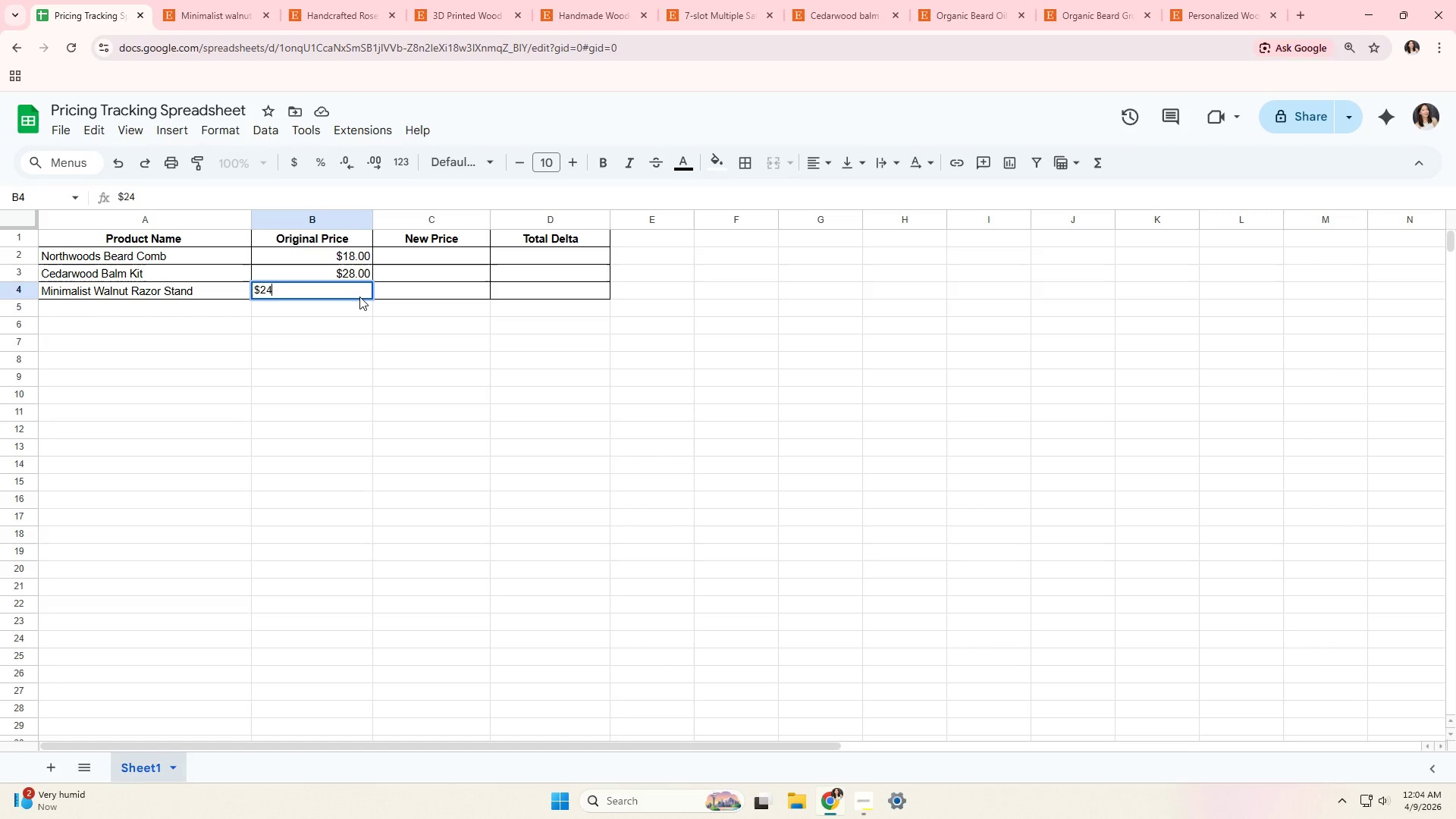 
key(NumpadDecimal)
 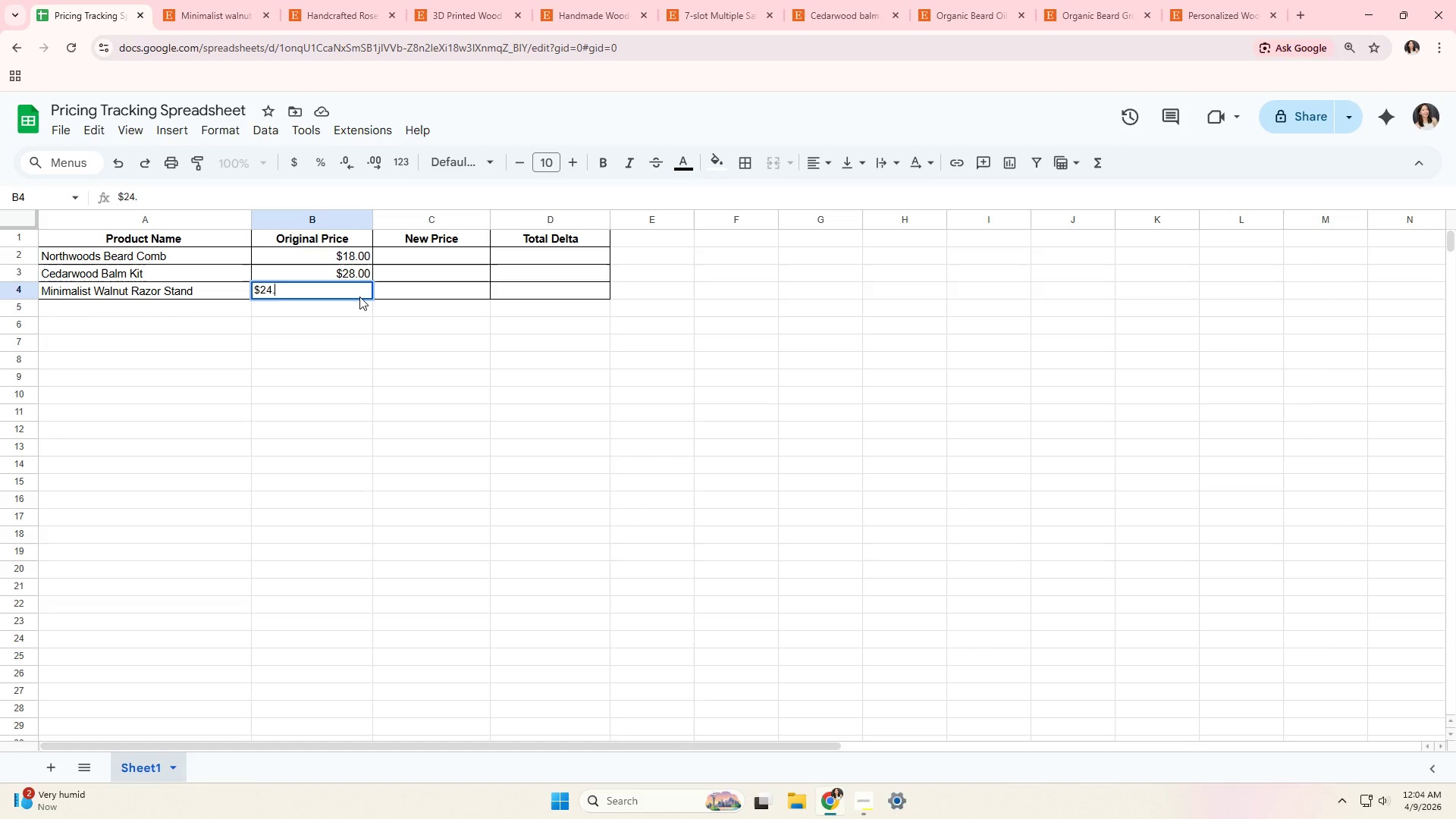 
key(Numpad0)
 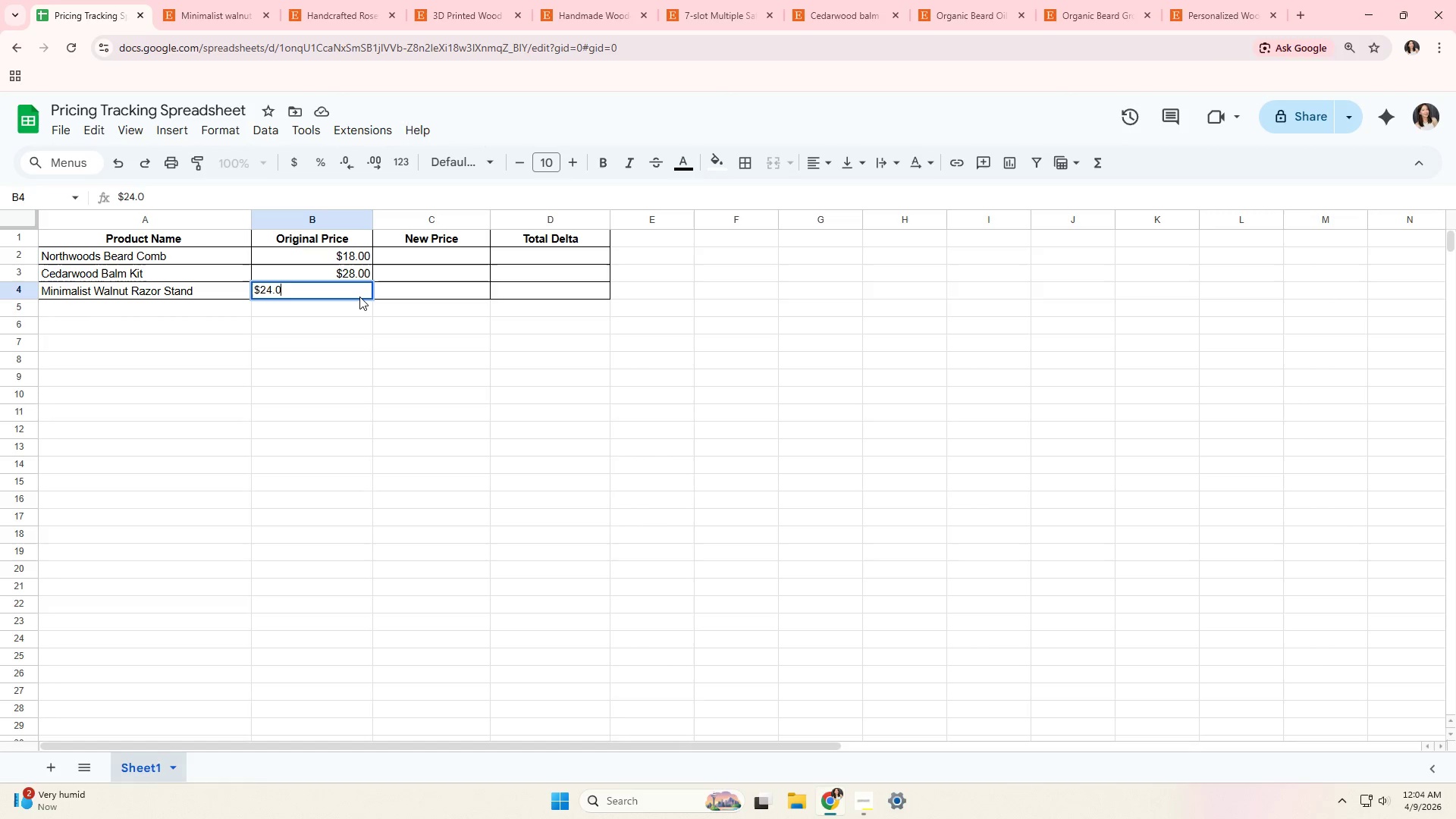 
key(Numpad0)
 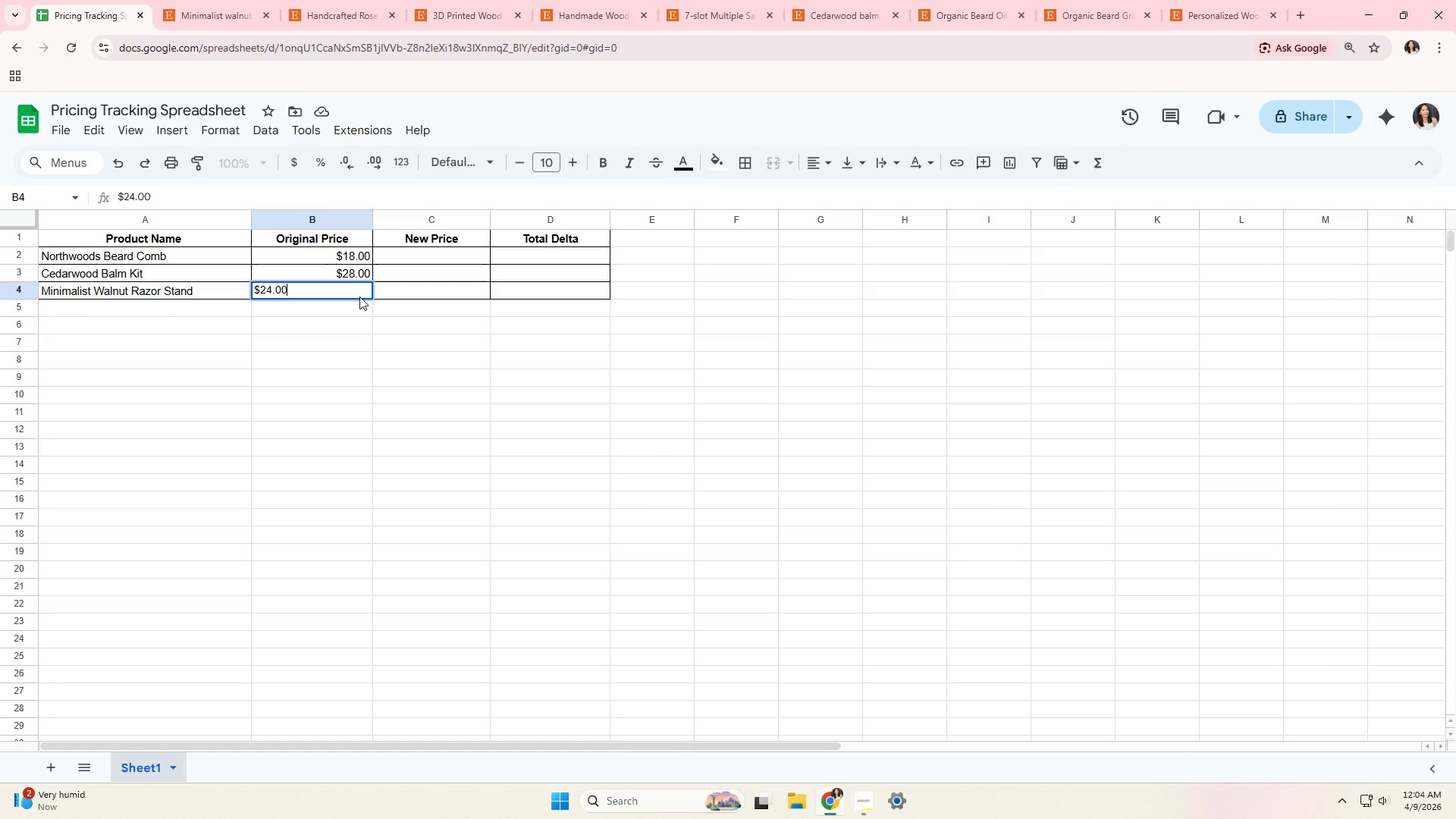 
key(NumpadEnter)
 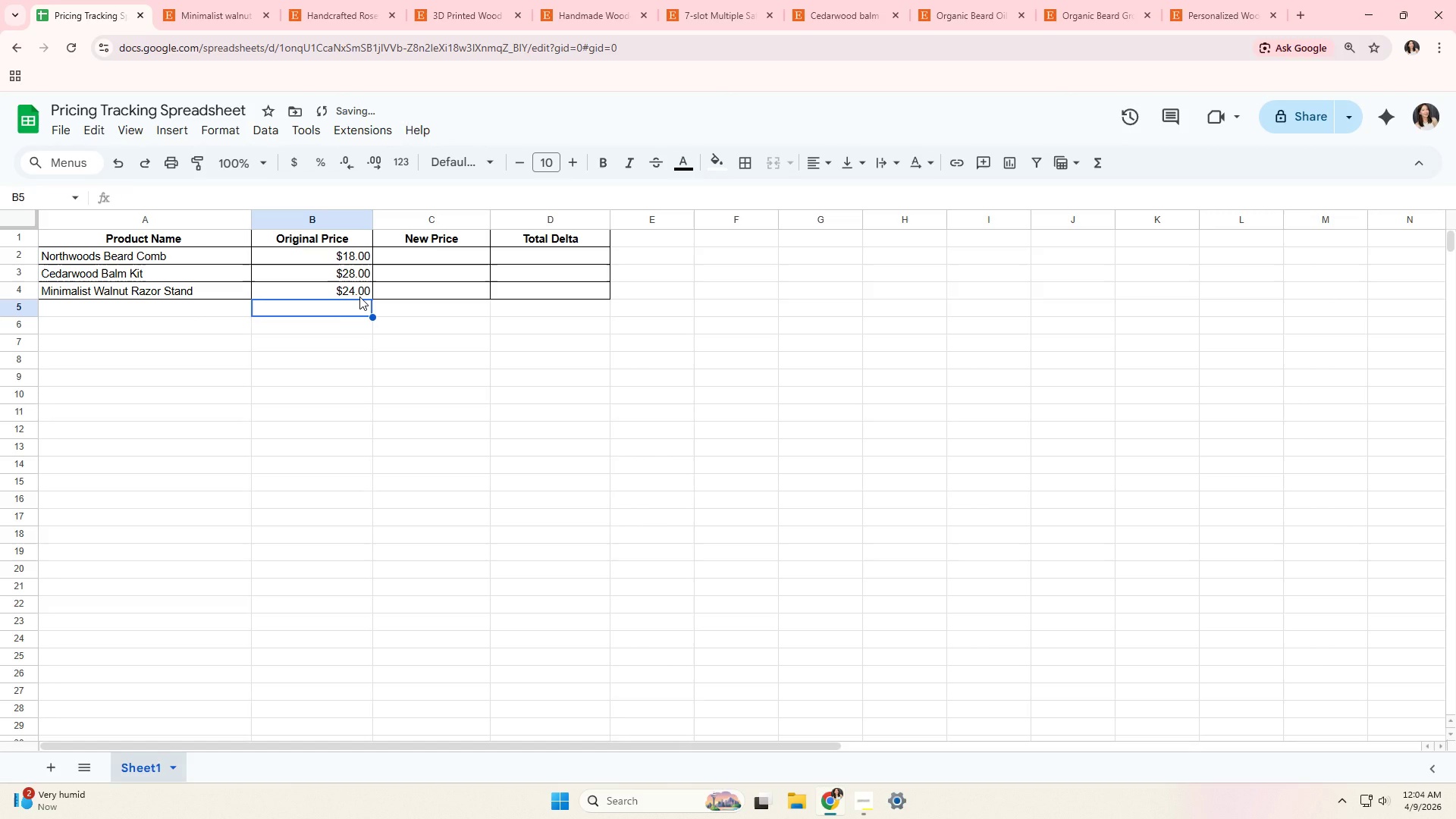 
key(ArrowRight)
 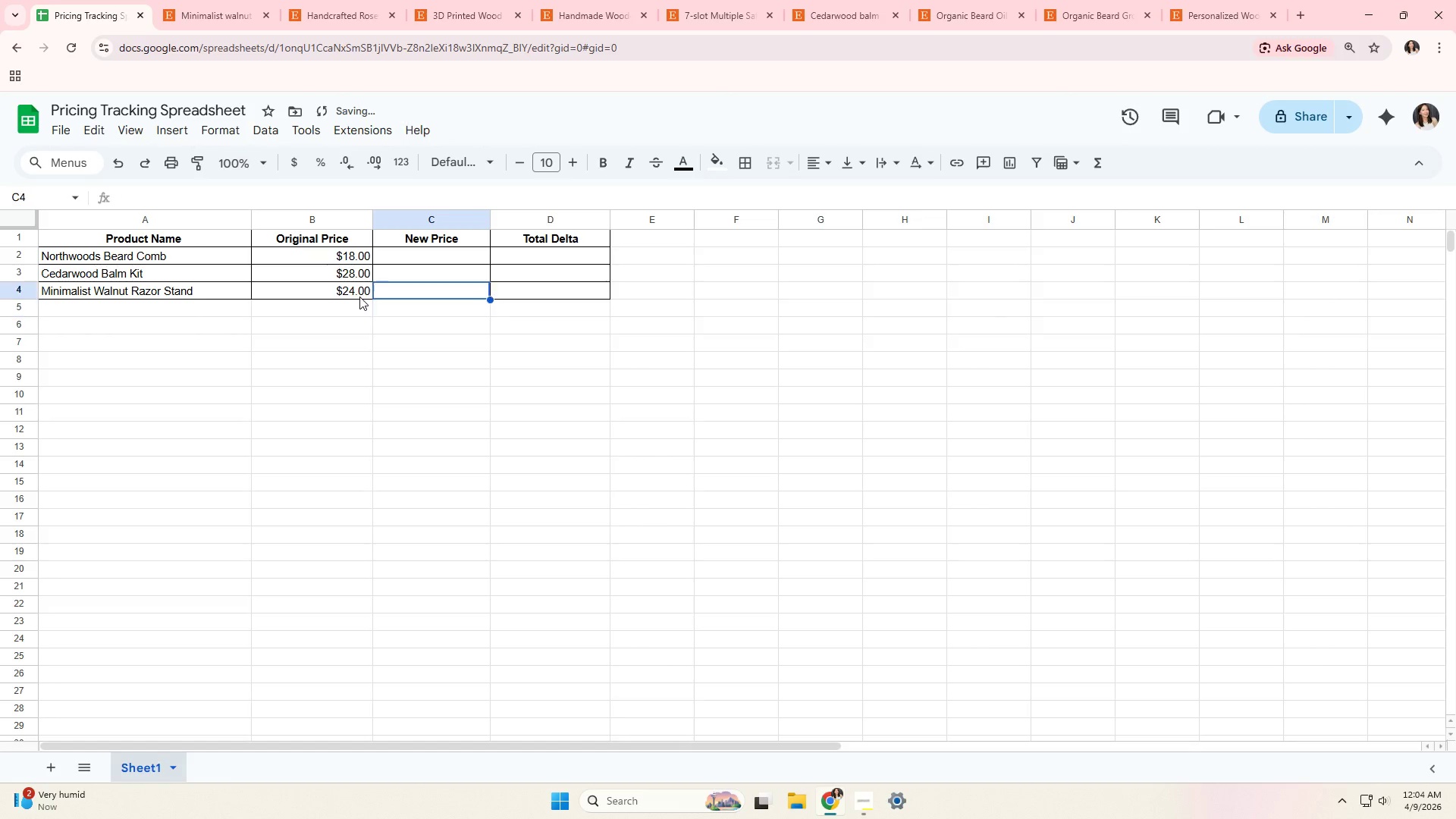 
key(ArrowUp)
 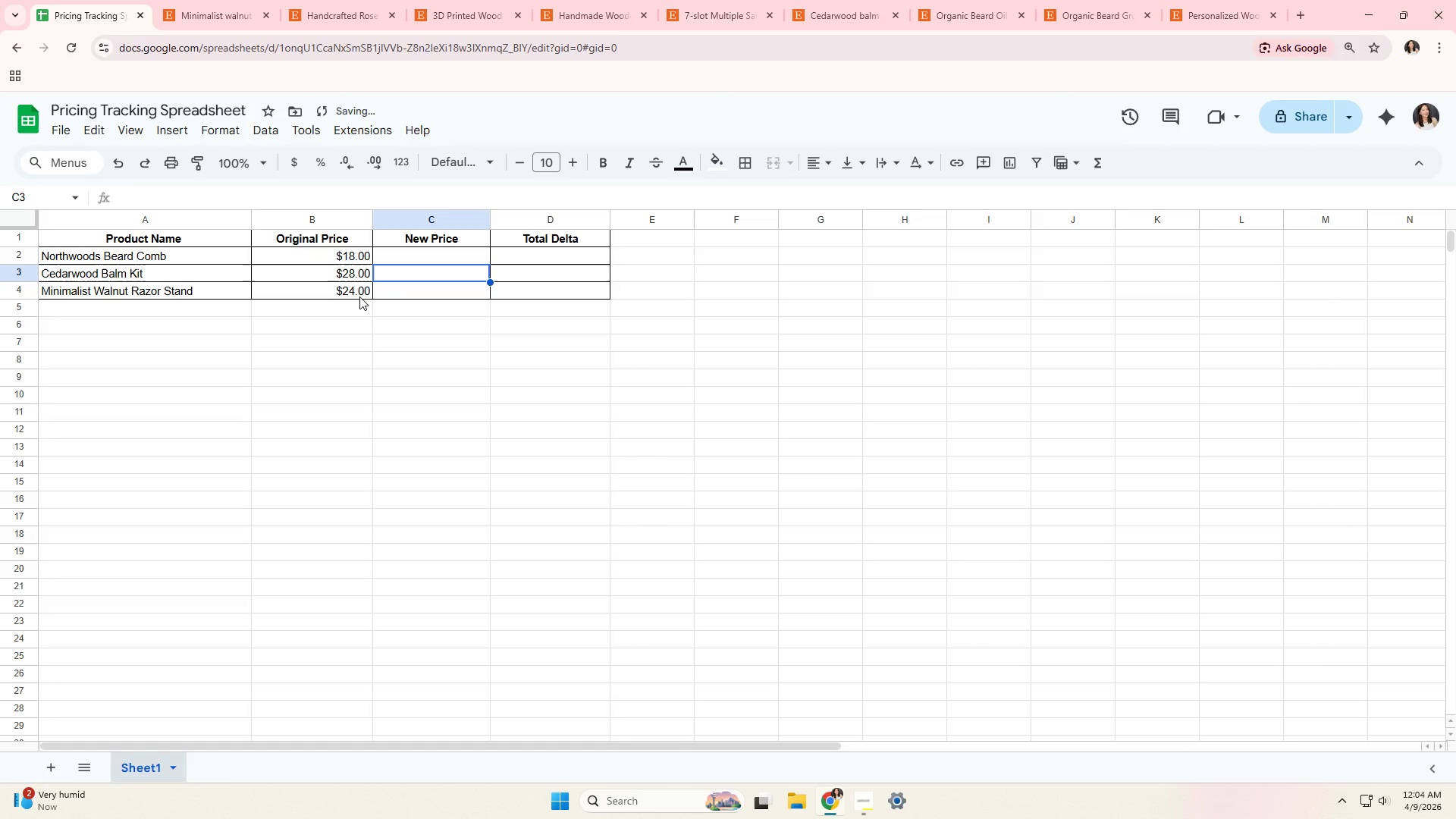 
key(ArrowUp)
 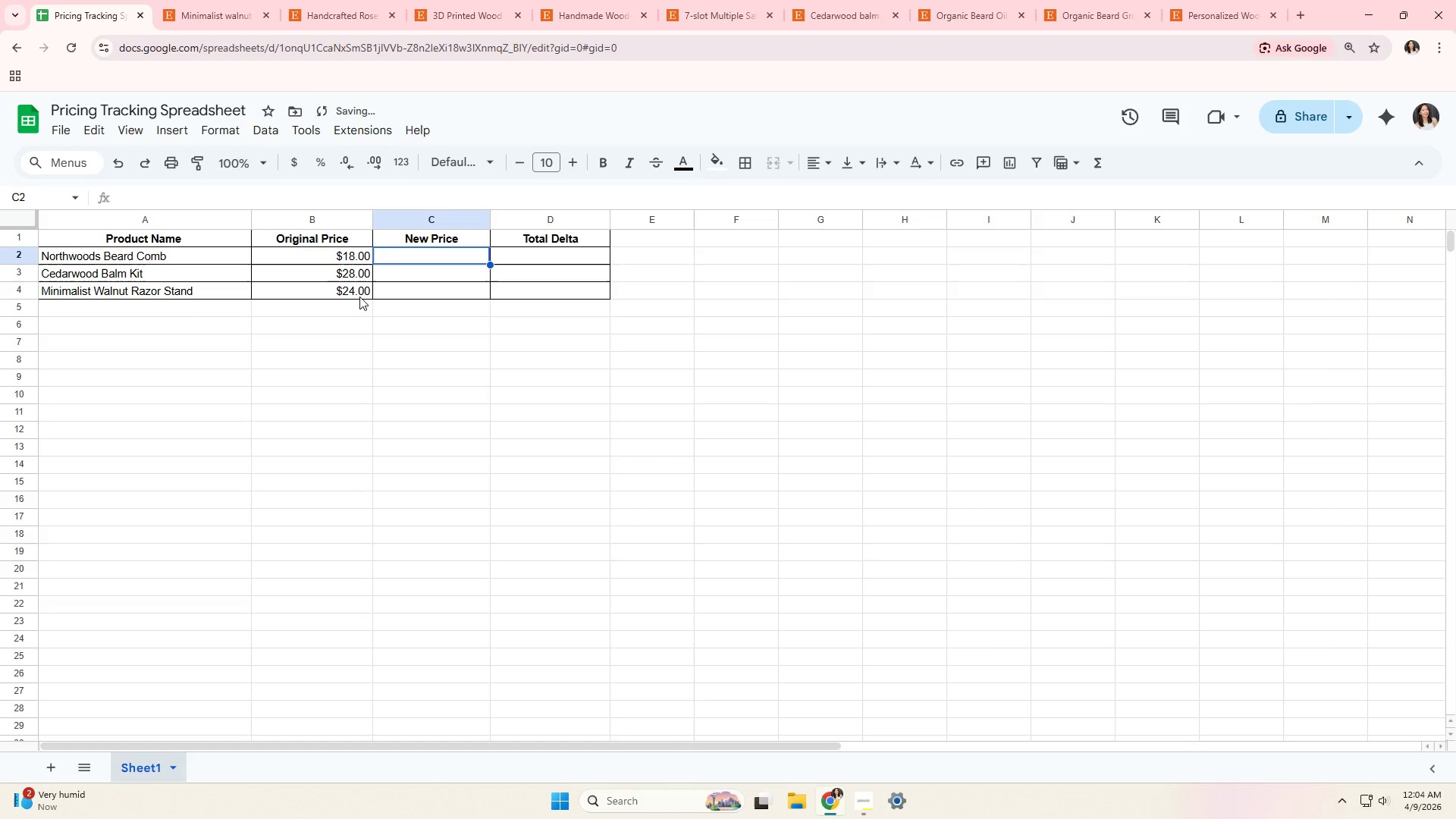 
key(ArrowUp)
 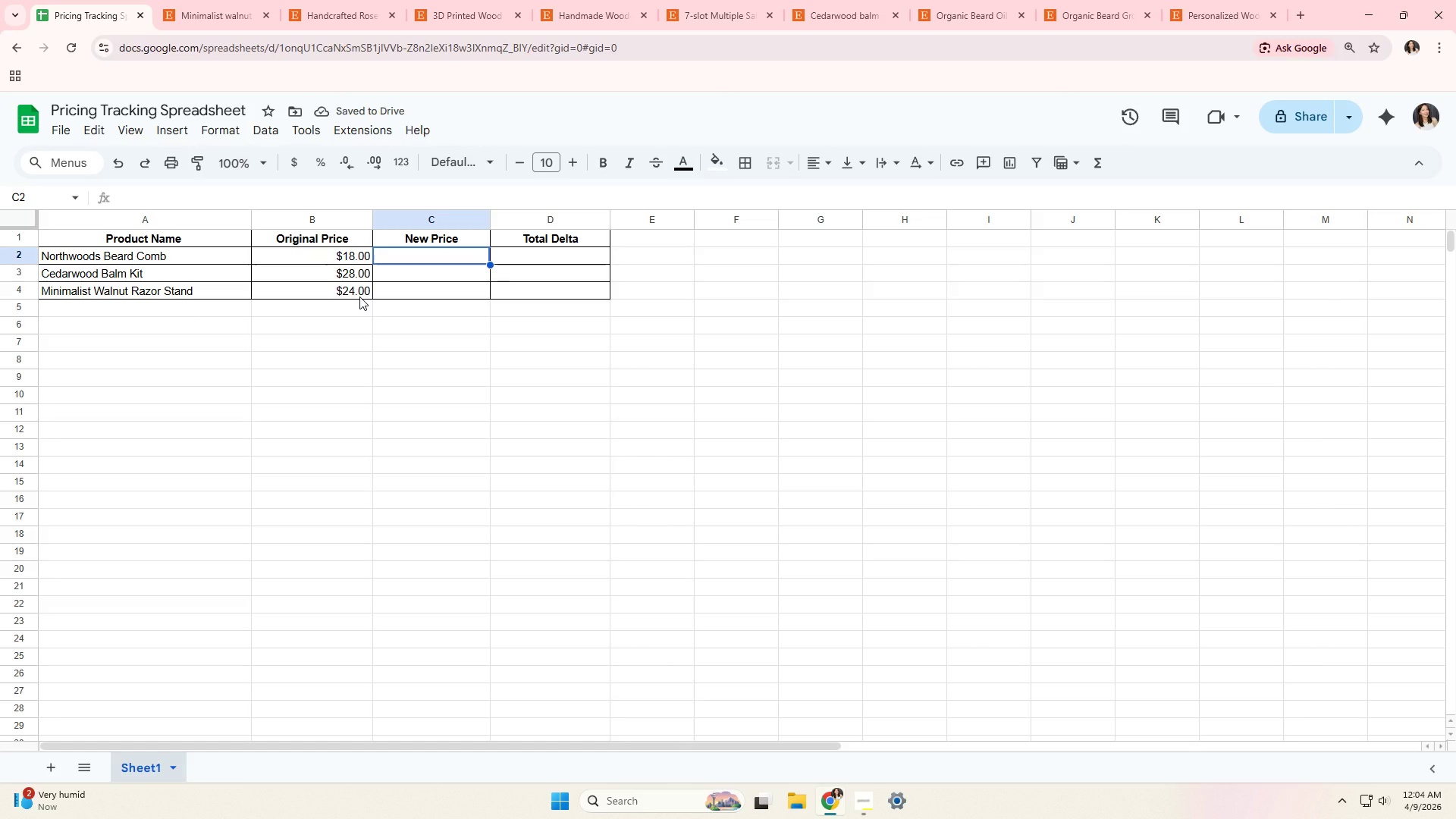 
key(Alt+Tab)